 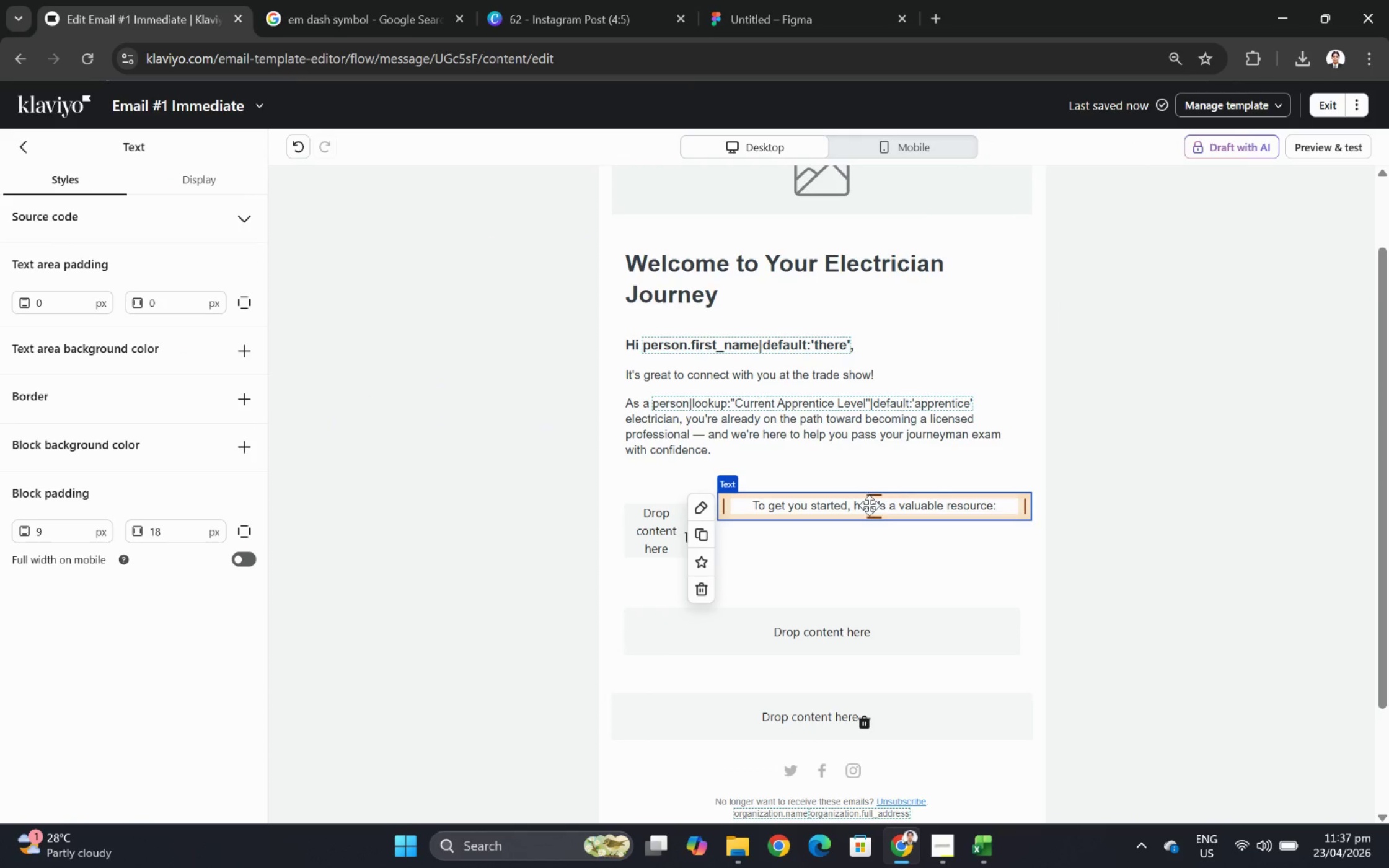 
left_click([27, 151])
 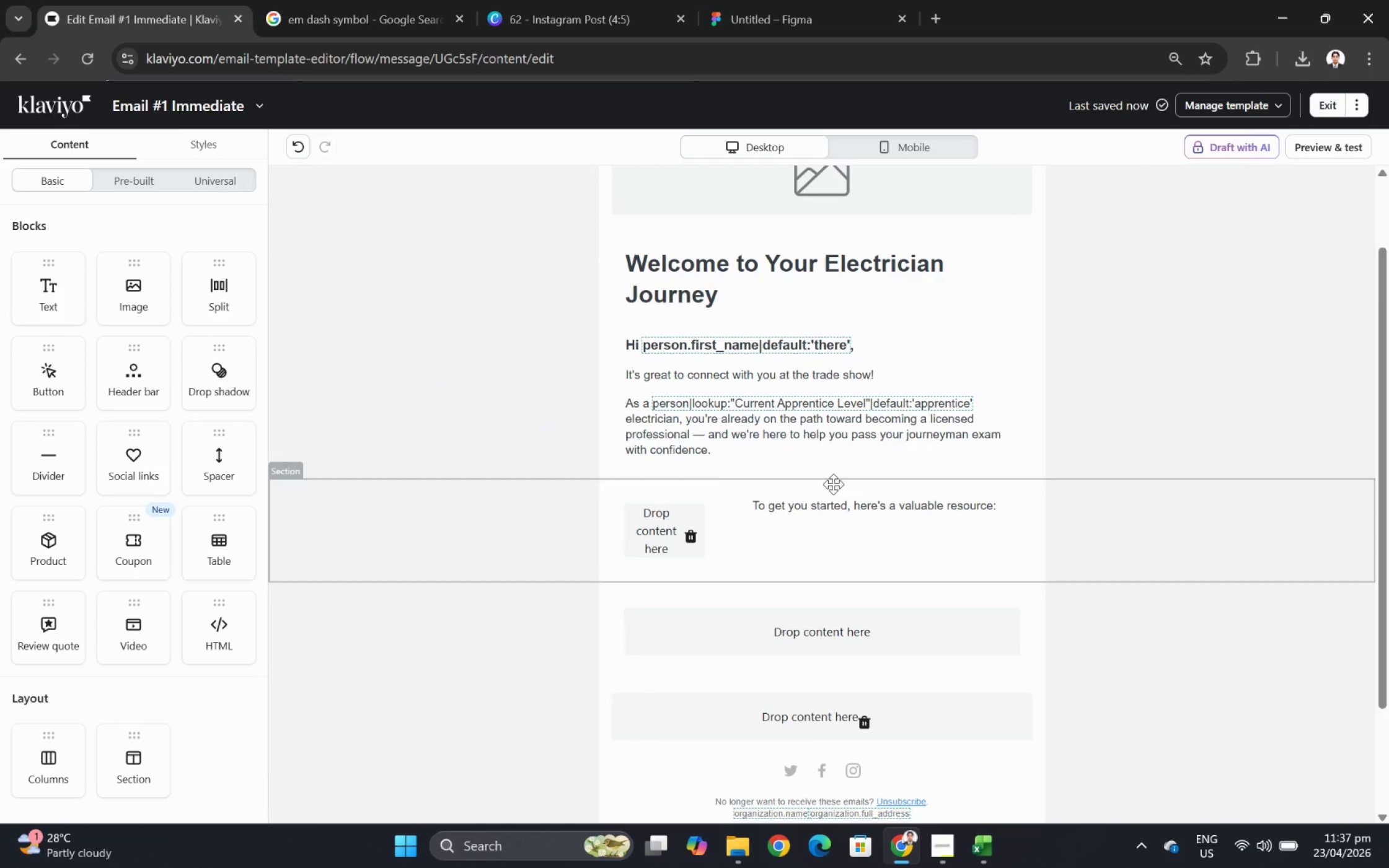 
left_click([829, 510])
 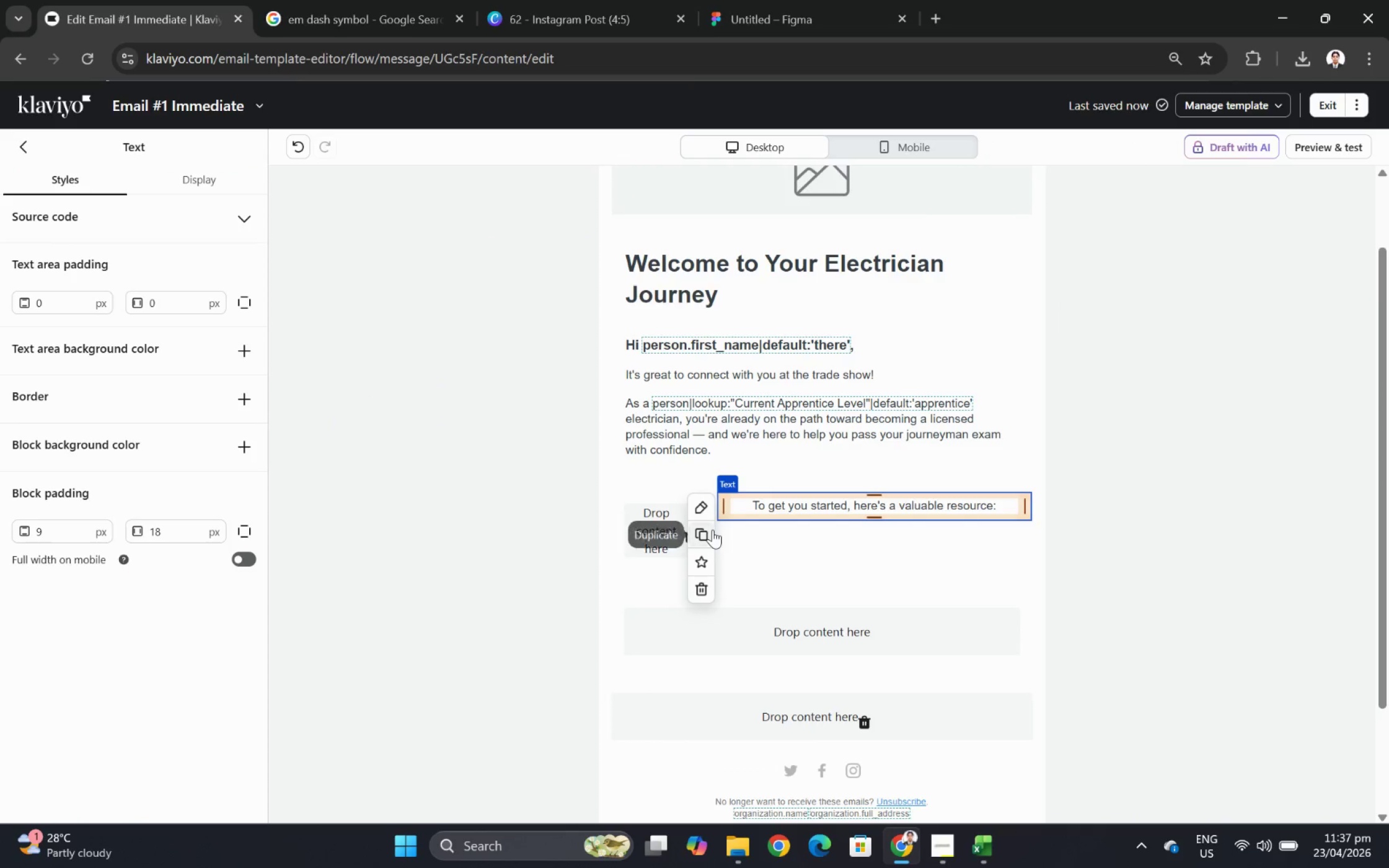 
left_click([703, 538])
 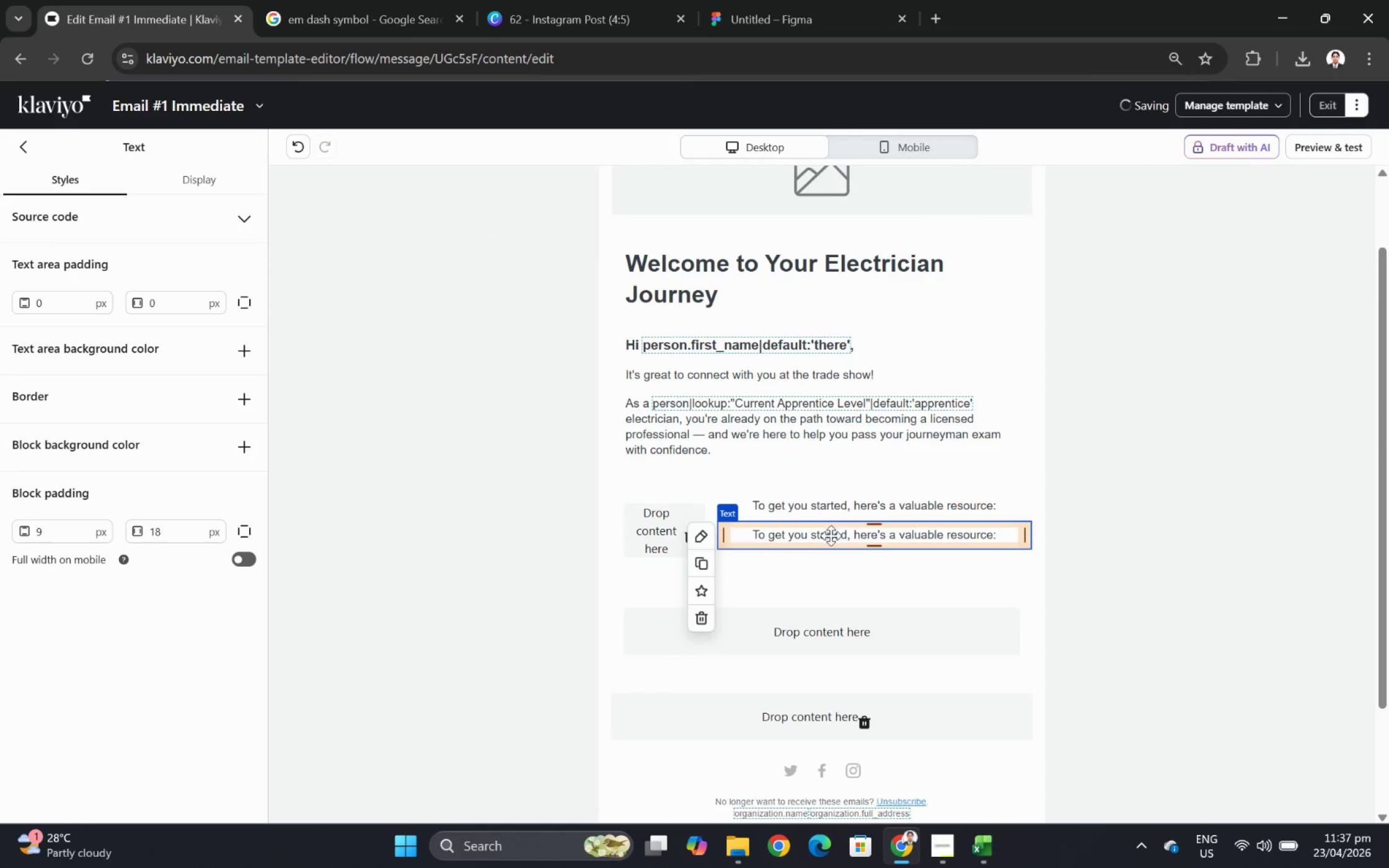 
double_click([831, 536])
 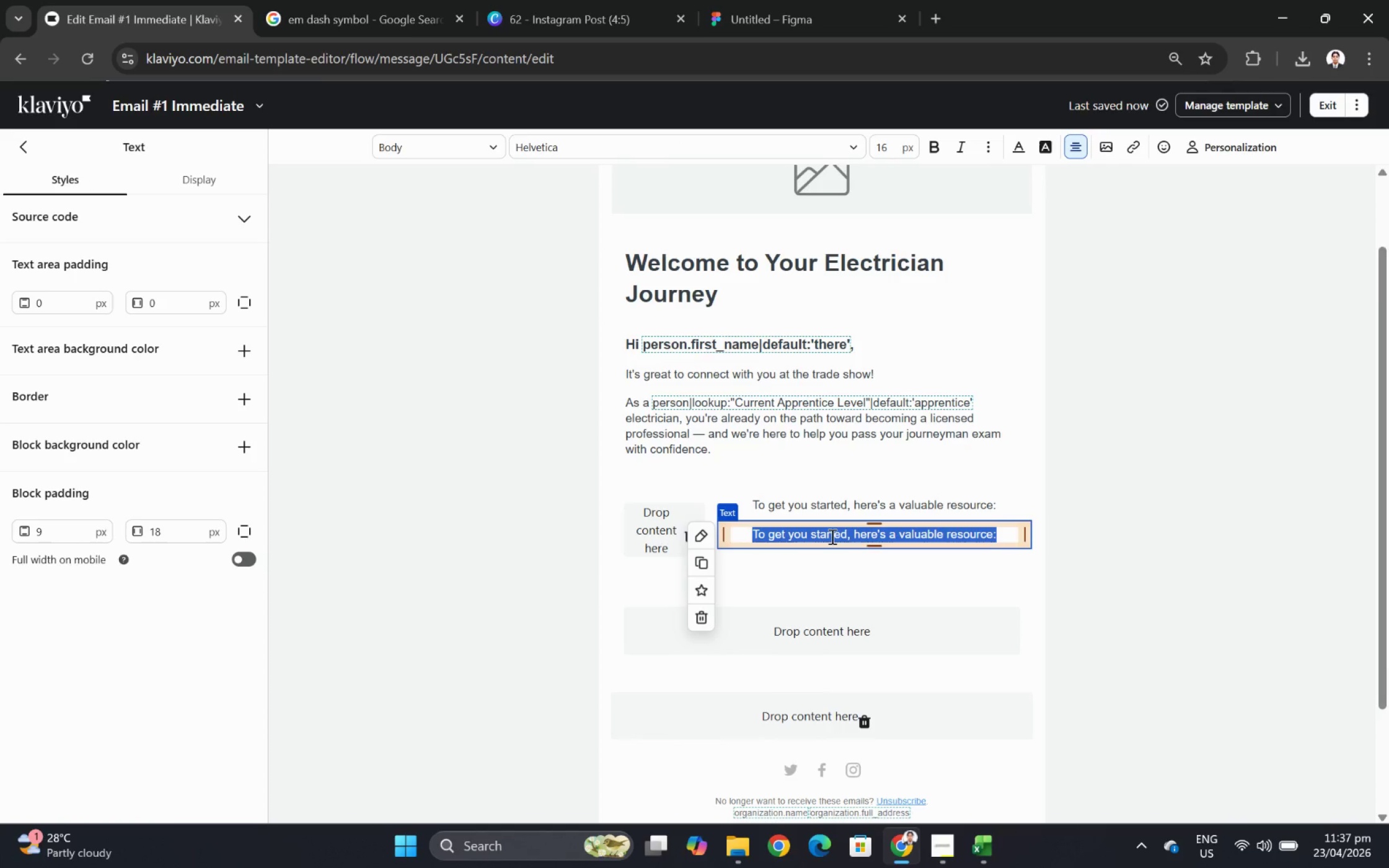 
type(TOP 10 COMMON WIRING MISTAKES)
 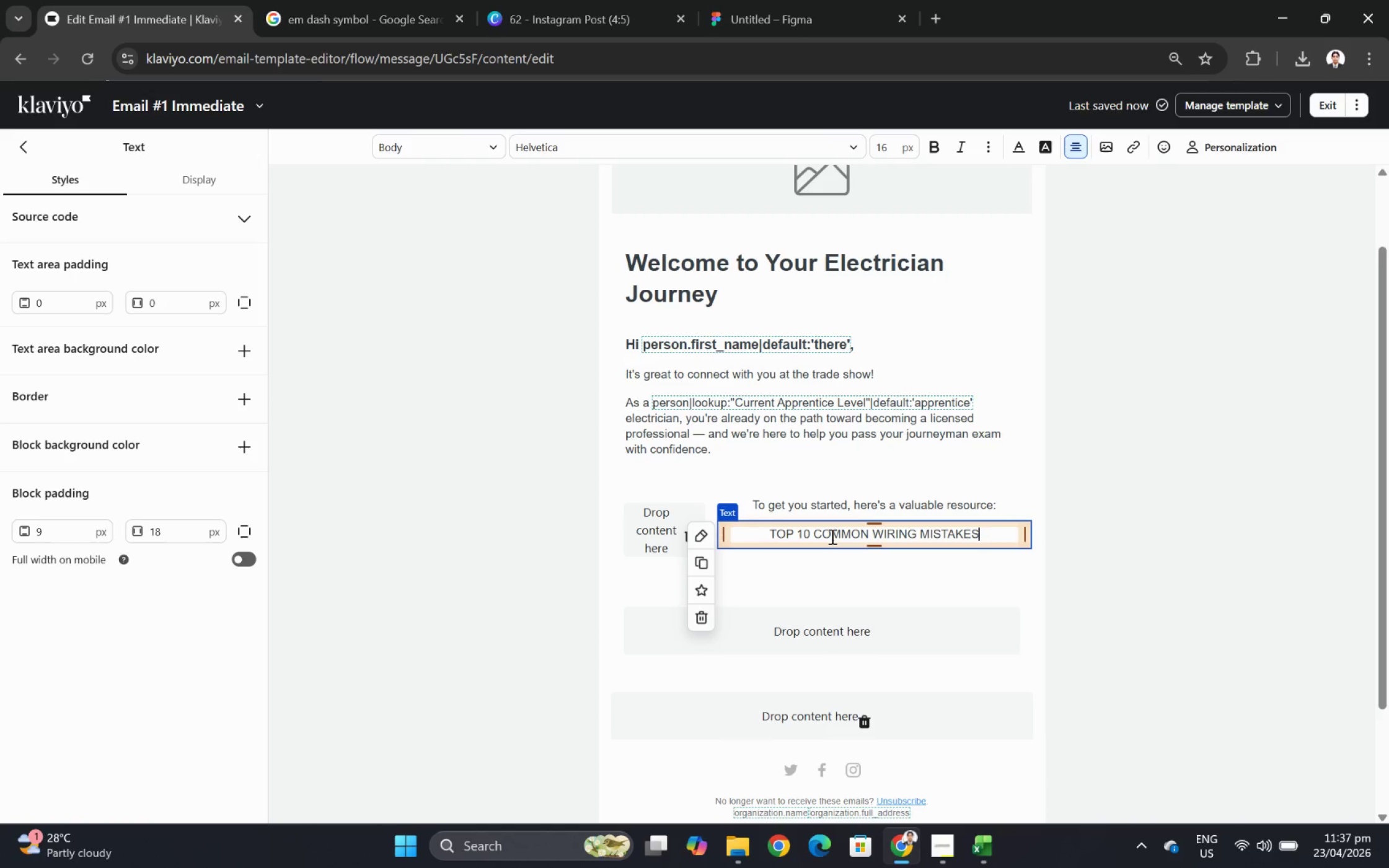 
key(Control+A)
 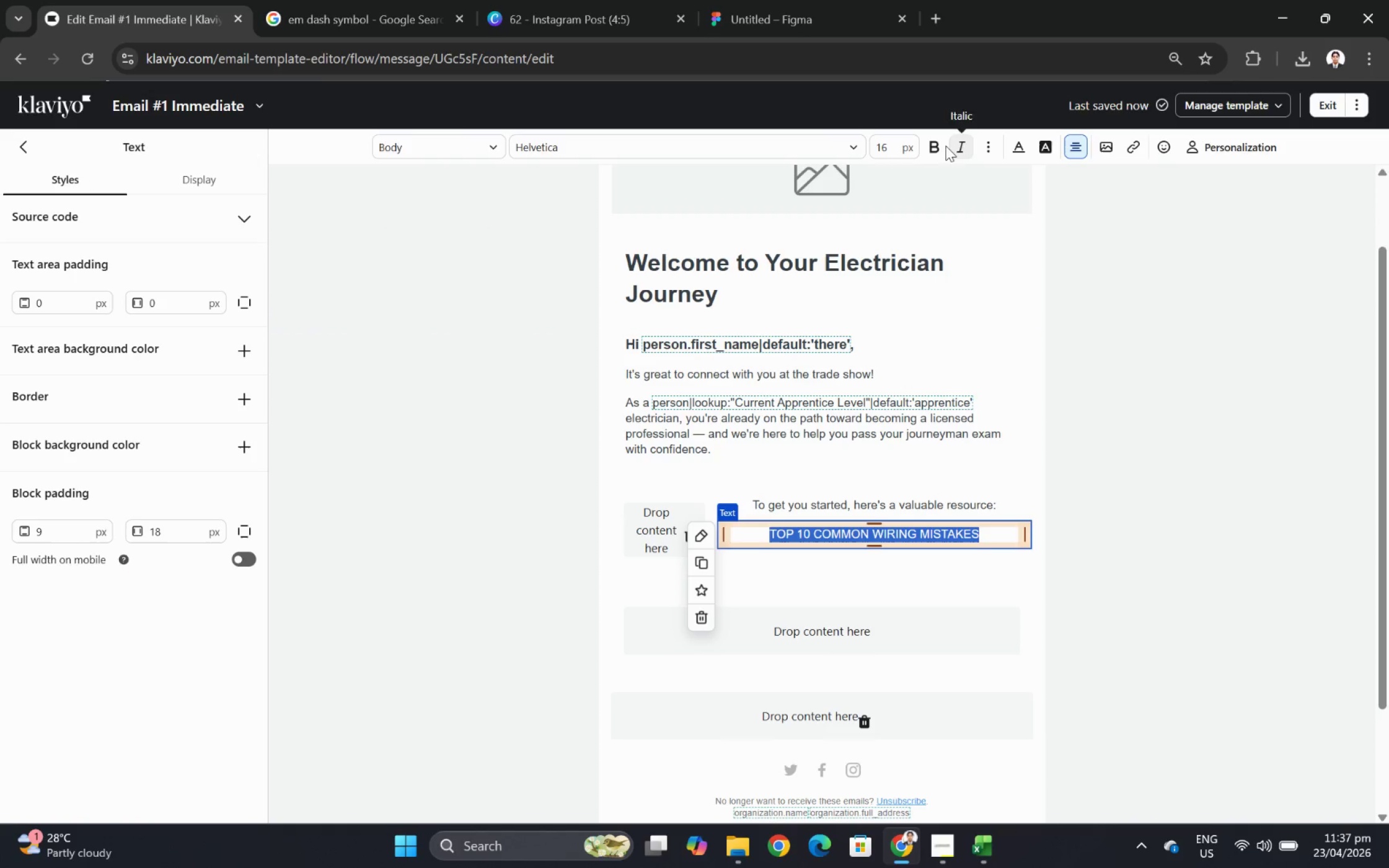 
left_click([940, 146])
 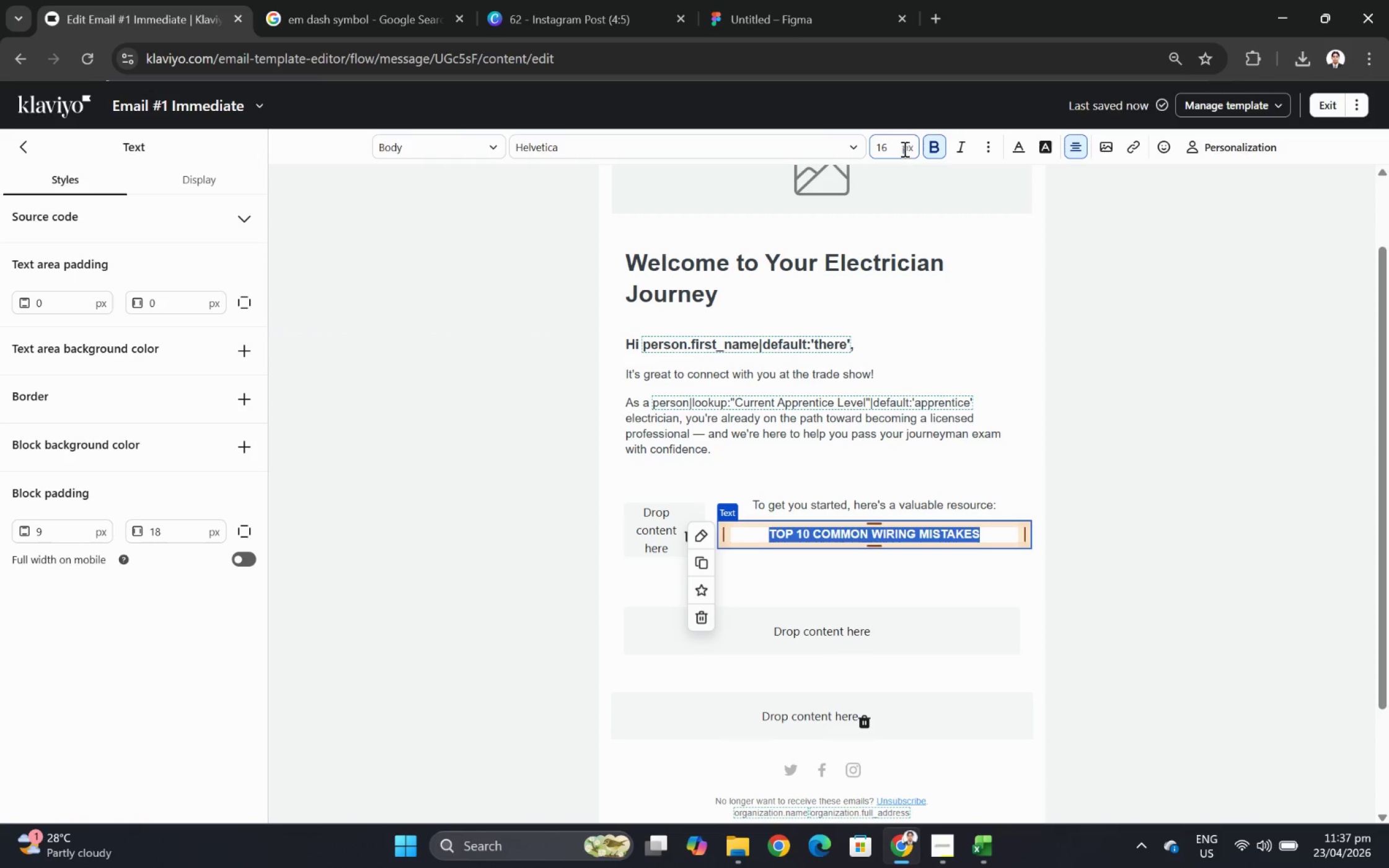 
left_click([899, 149])
 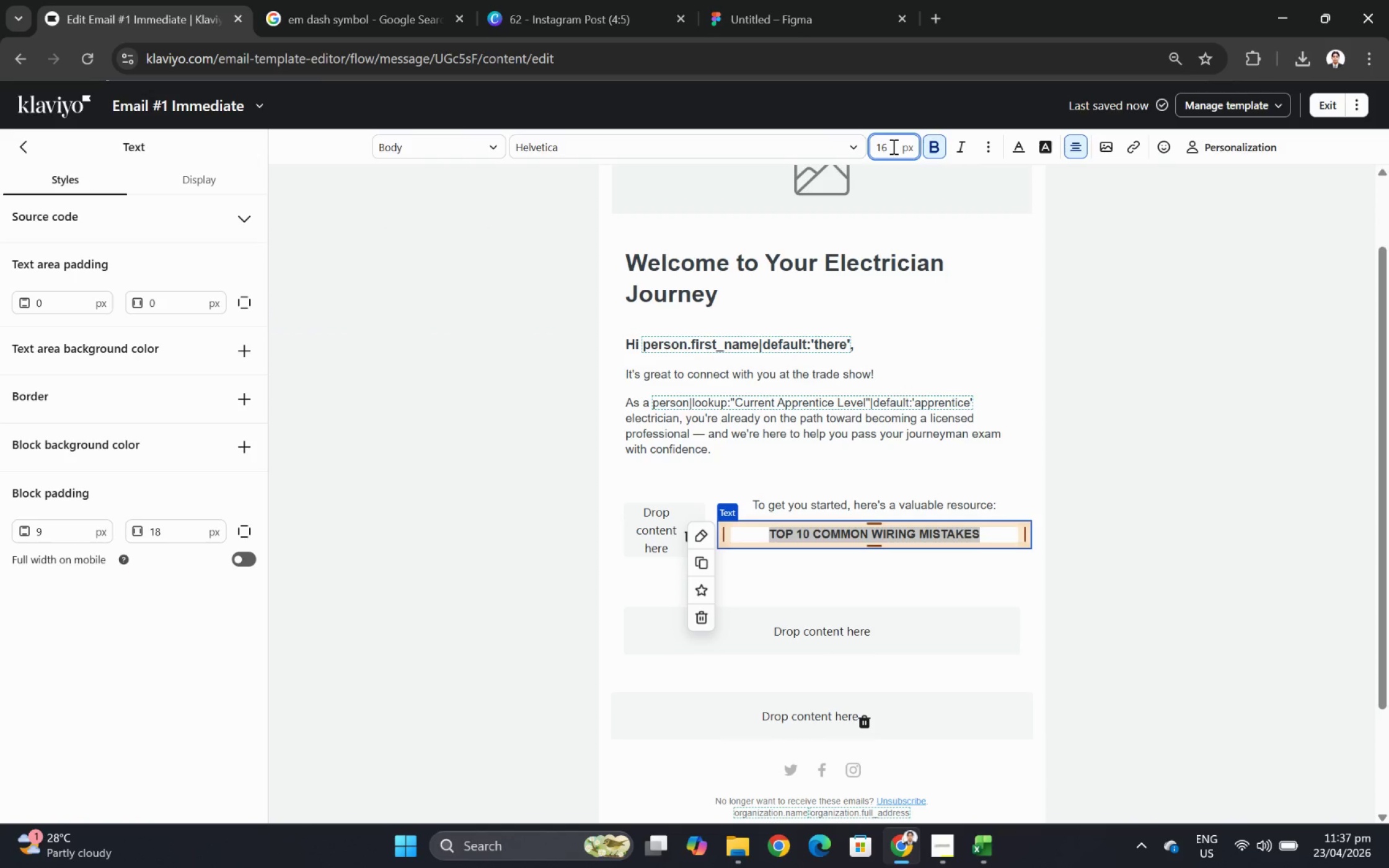 
double_click([892, 146])
 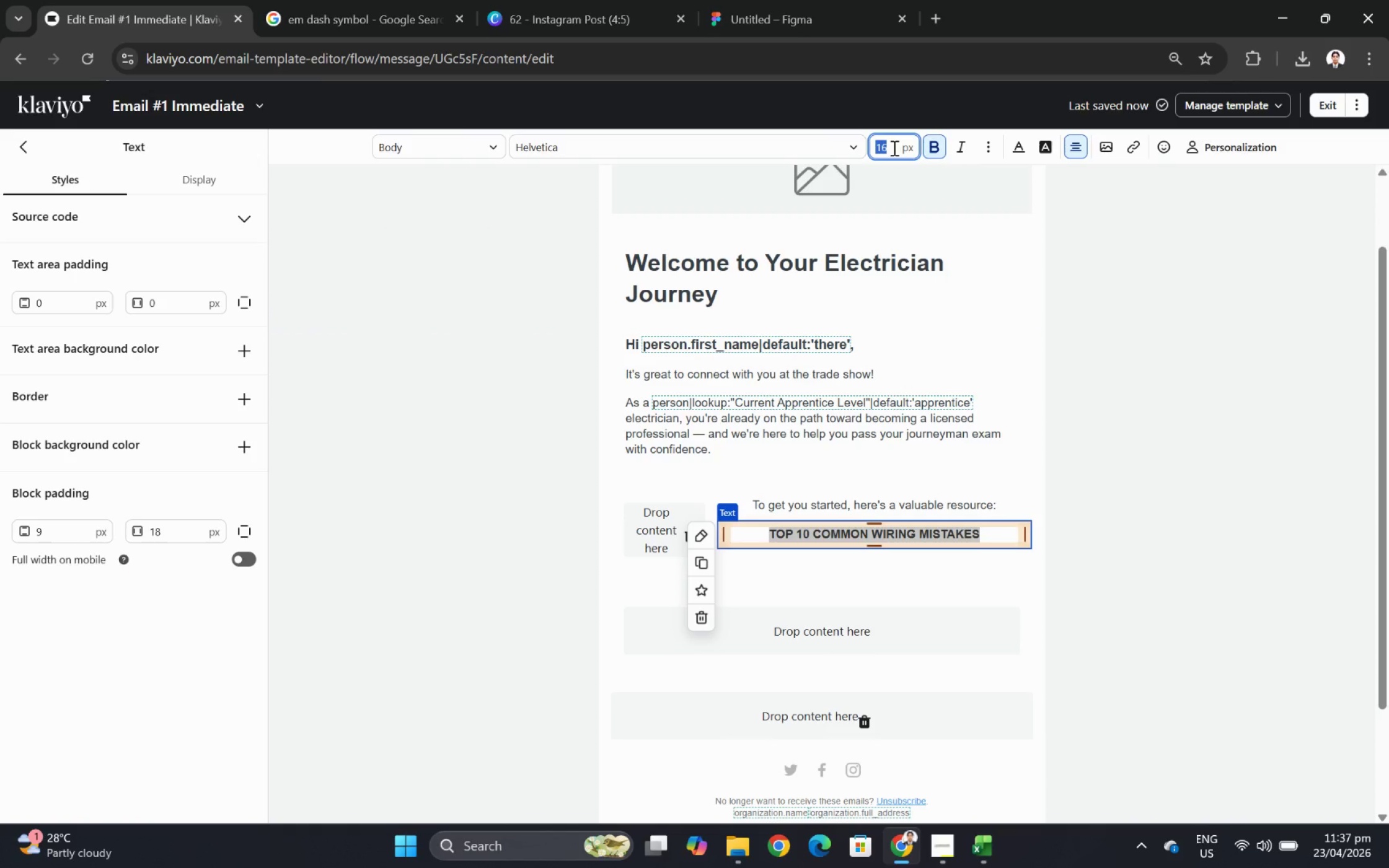 
key(Numpad2)
 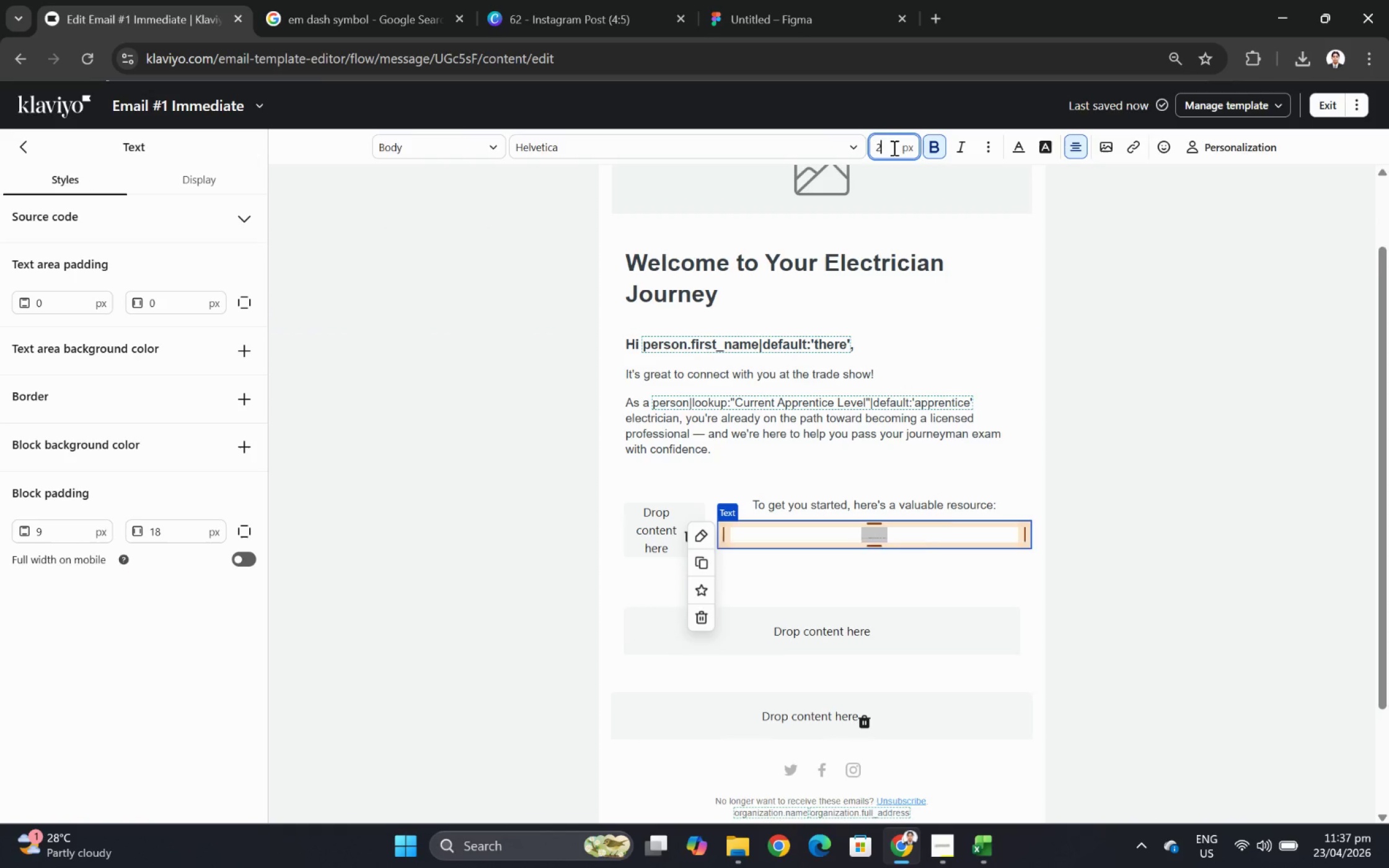 
key(Numpad8)
 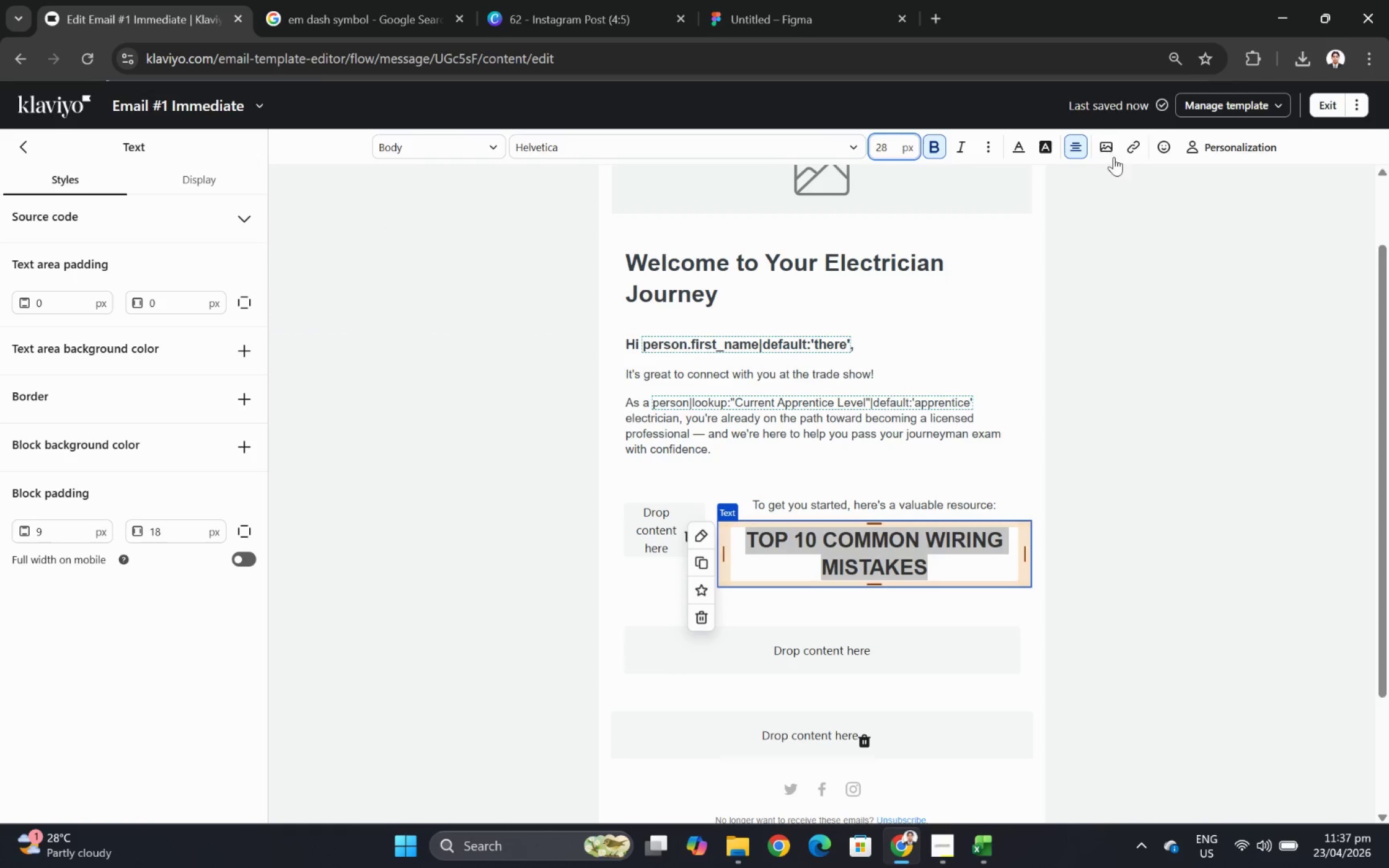 
mouse_move([1076, 157])
 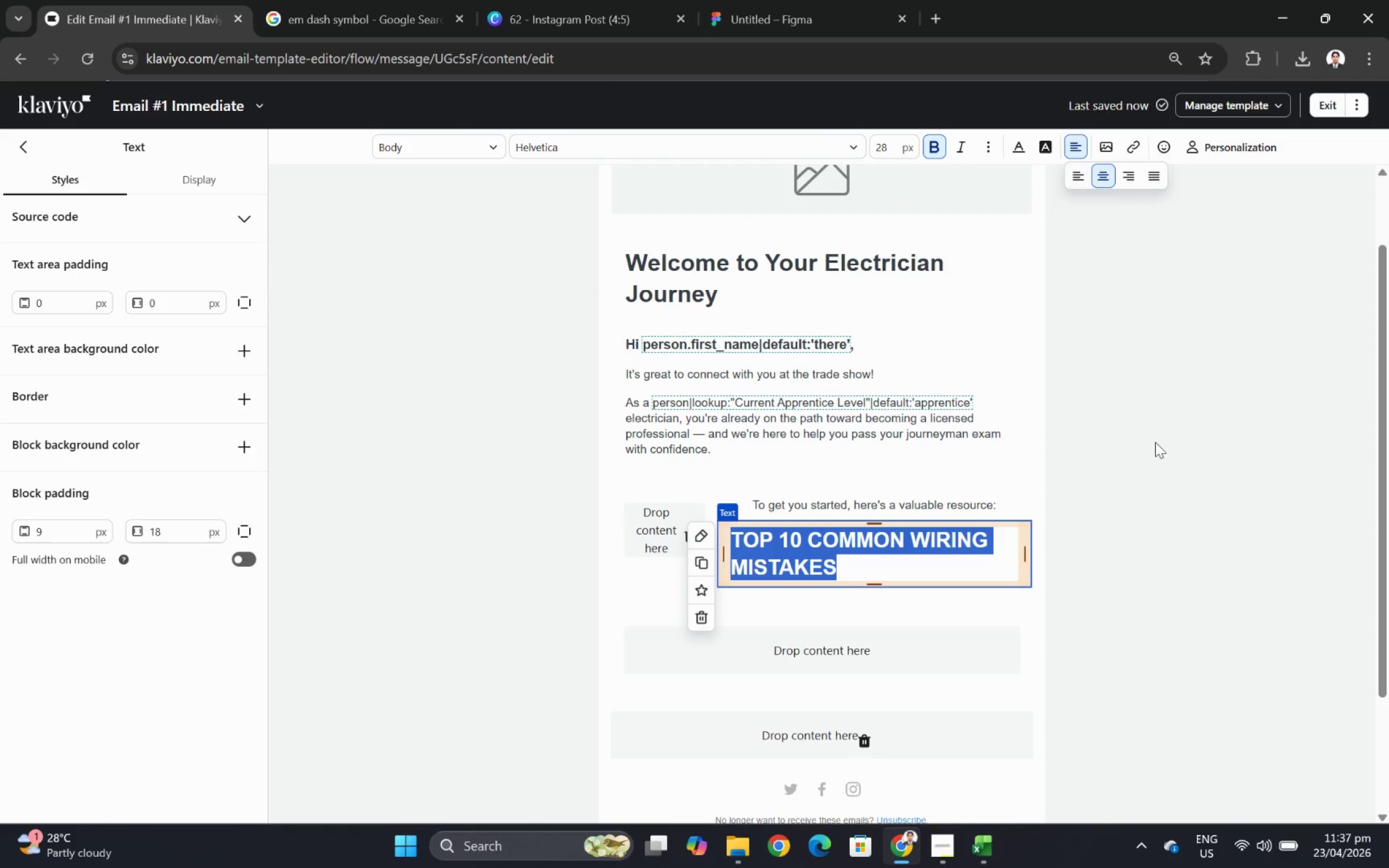 
left_click([1127, 539])
 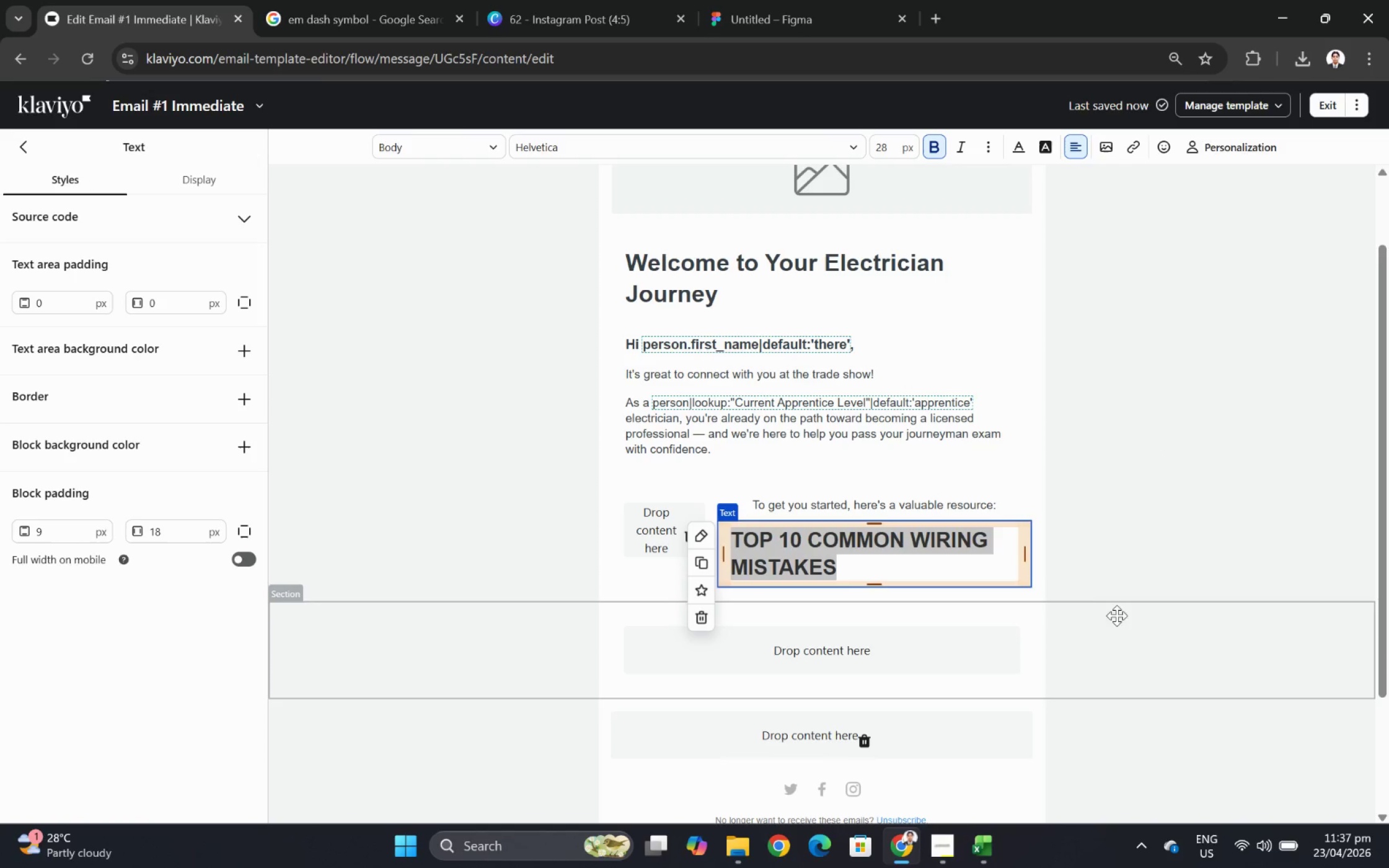 
left_click([1108, 623])
 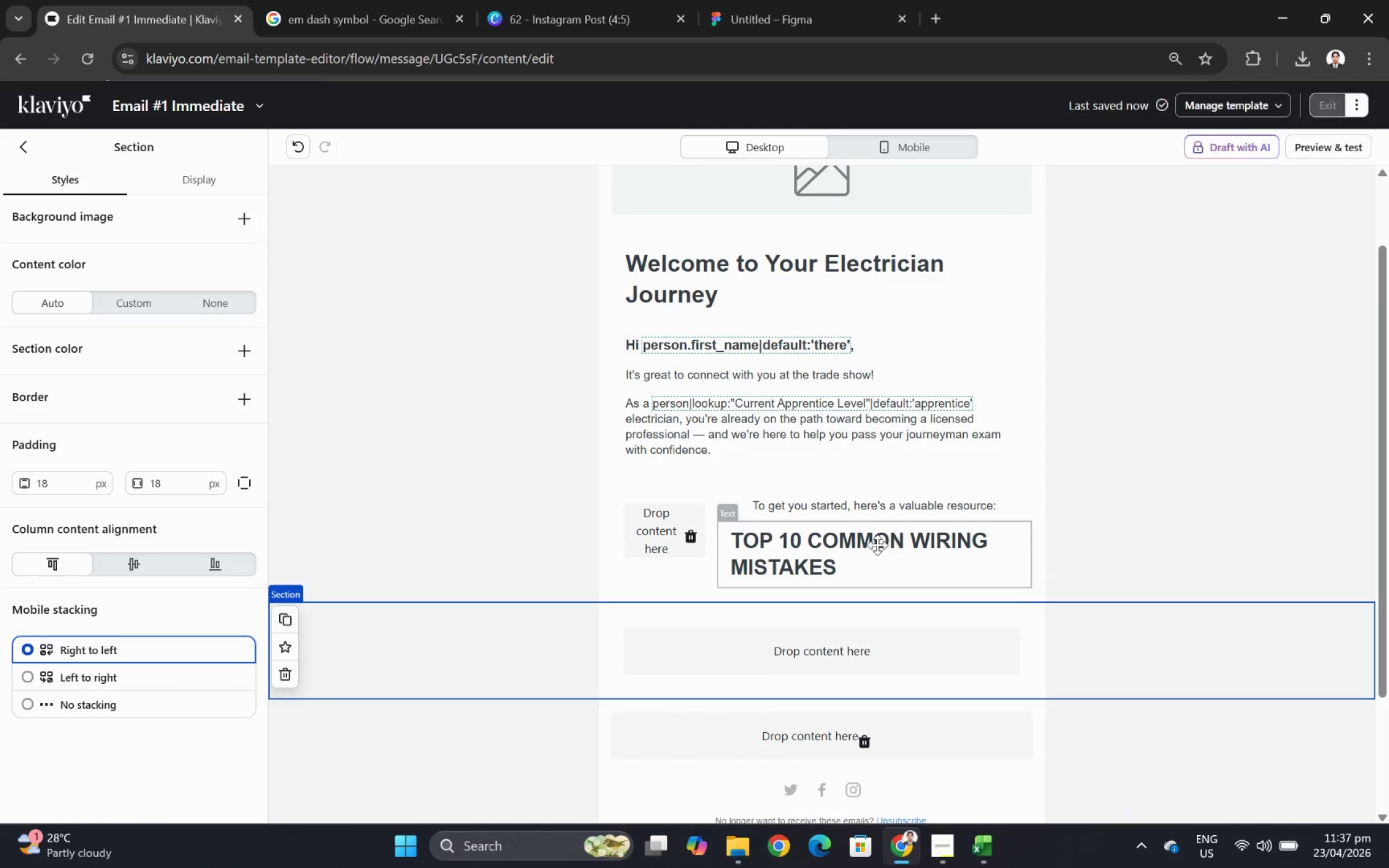 
left_click([864, 503])
 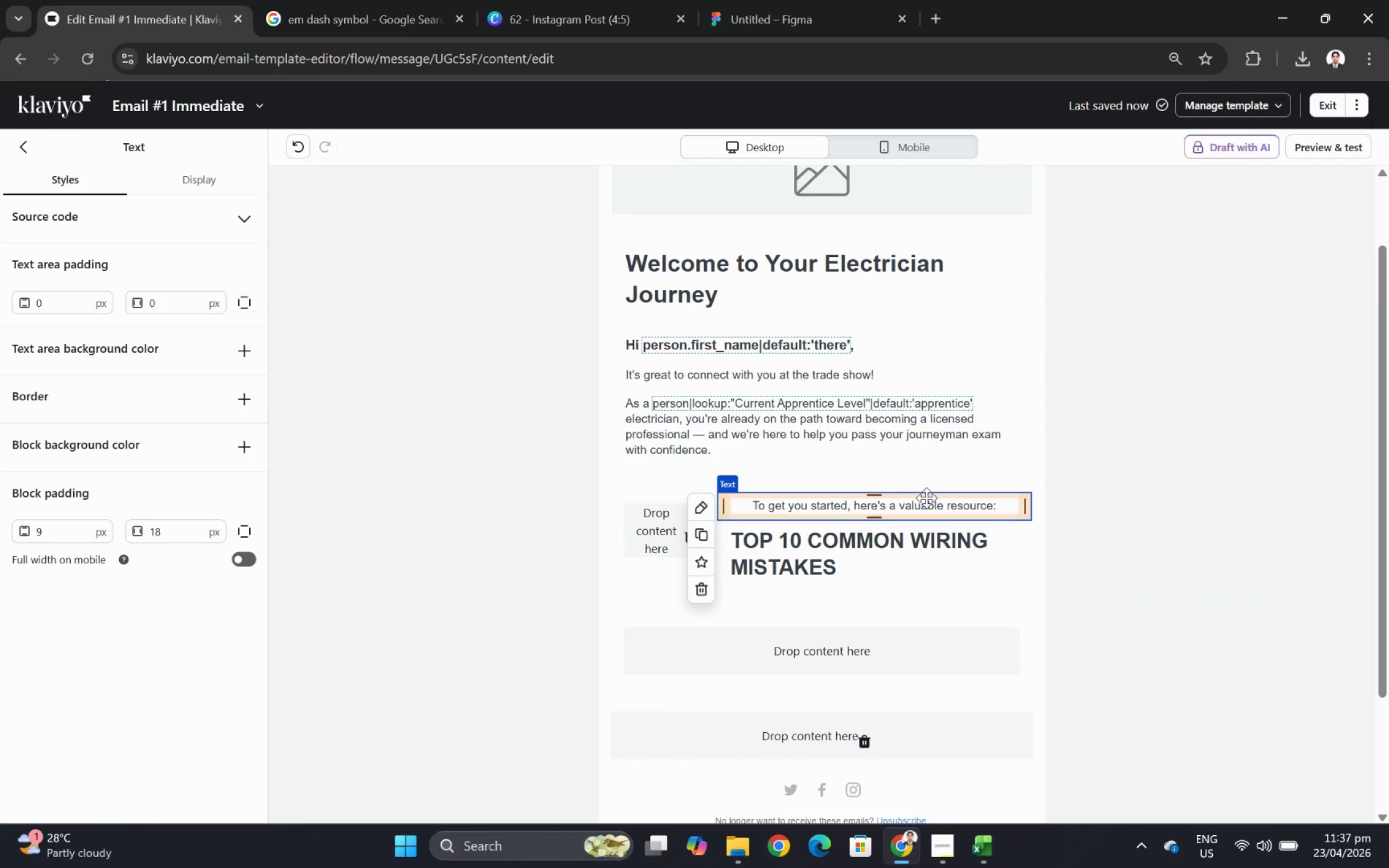 
double_click([928, 503])
 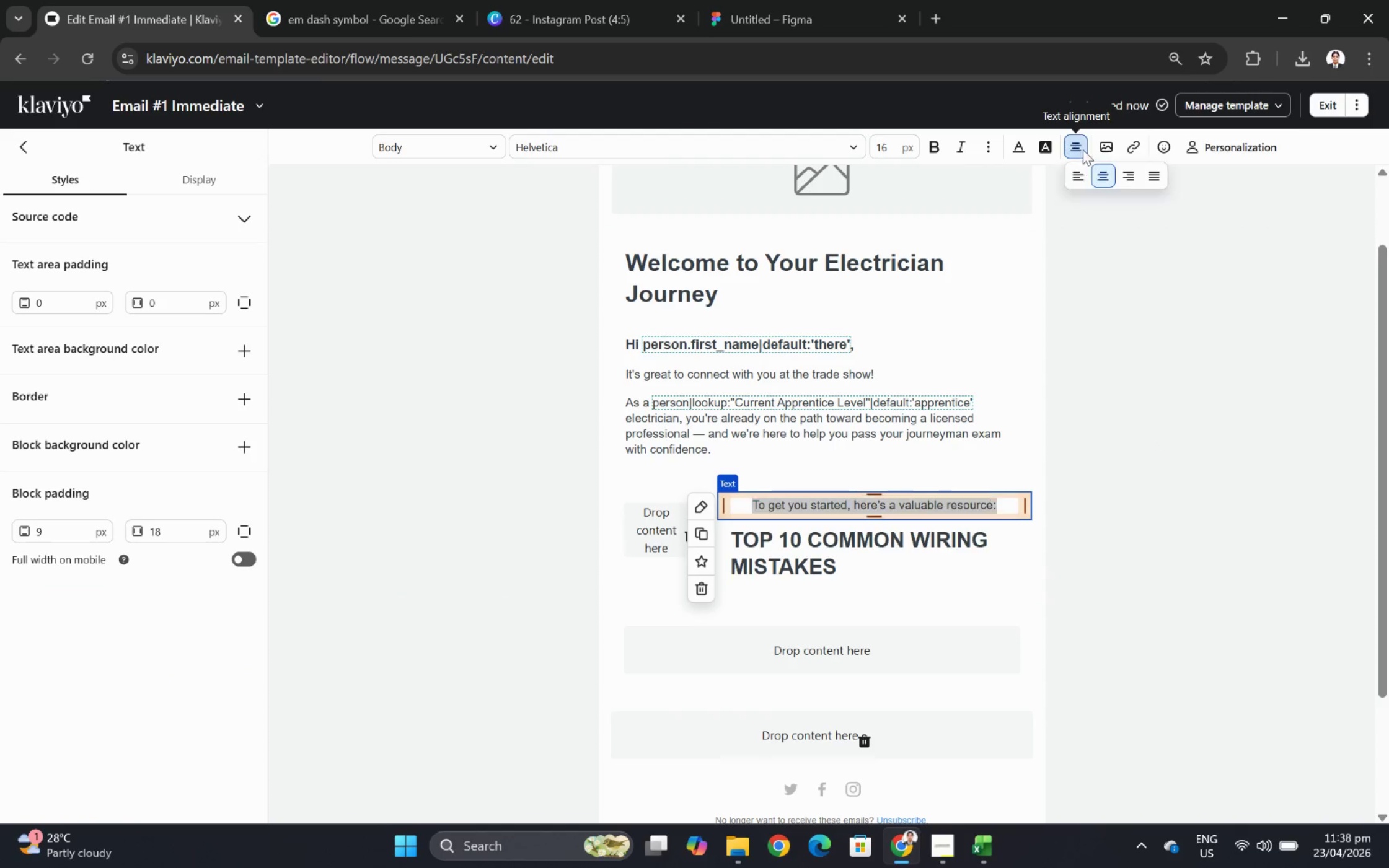 
left_click([1078, 175])
 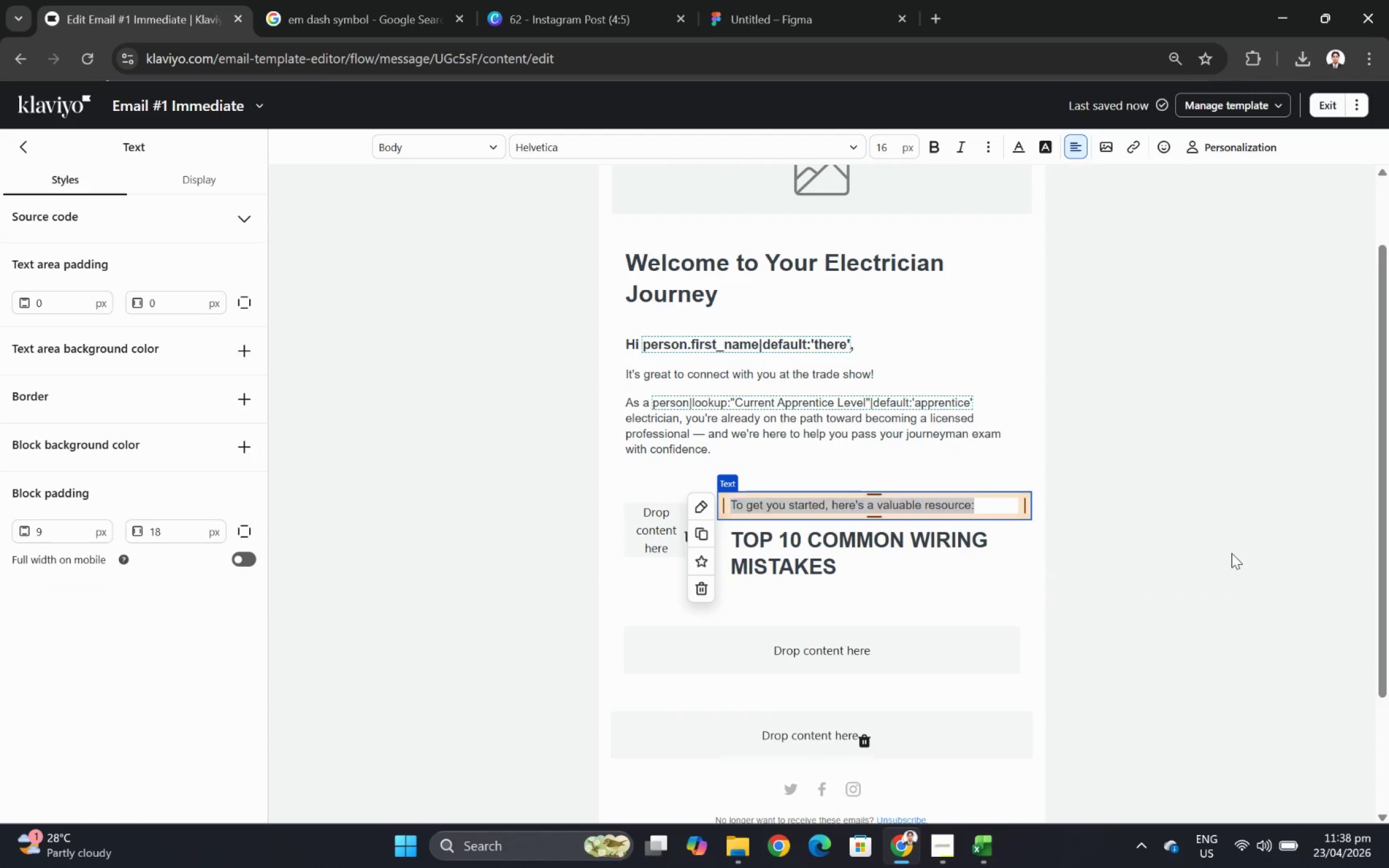 
double_click([1231, 552])
 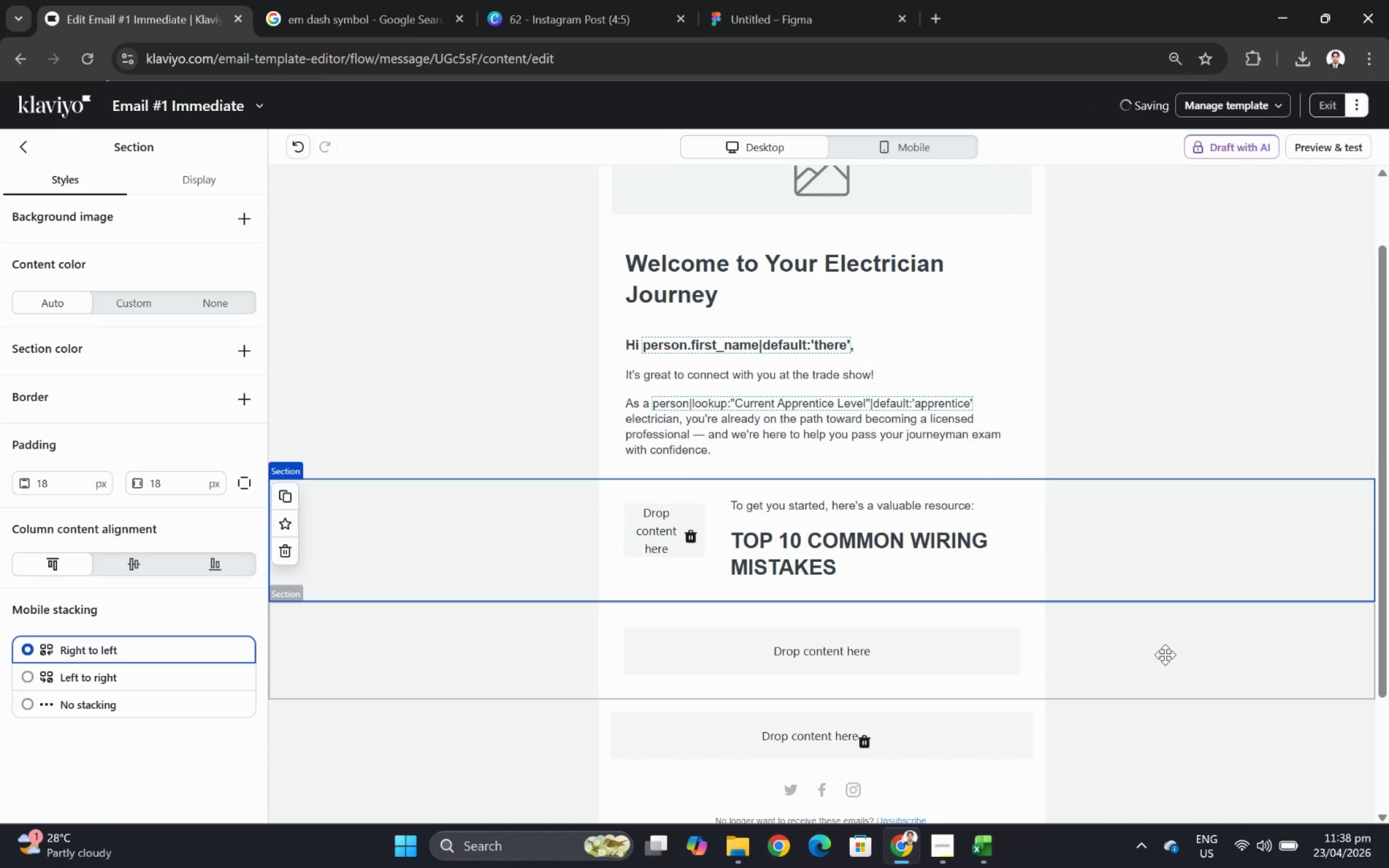 
scroll: coordinate [1163, 643], scroll_direction: down, amount: 2.0
 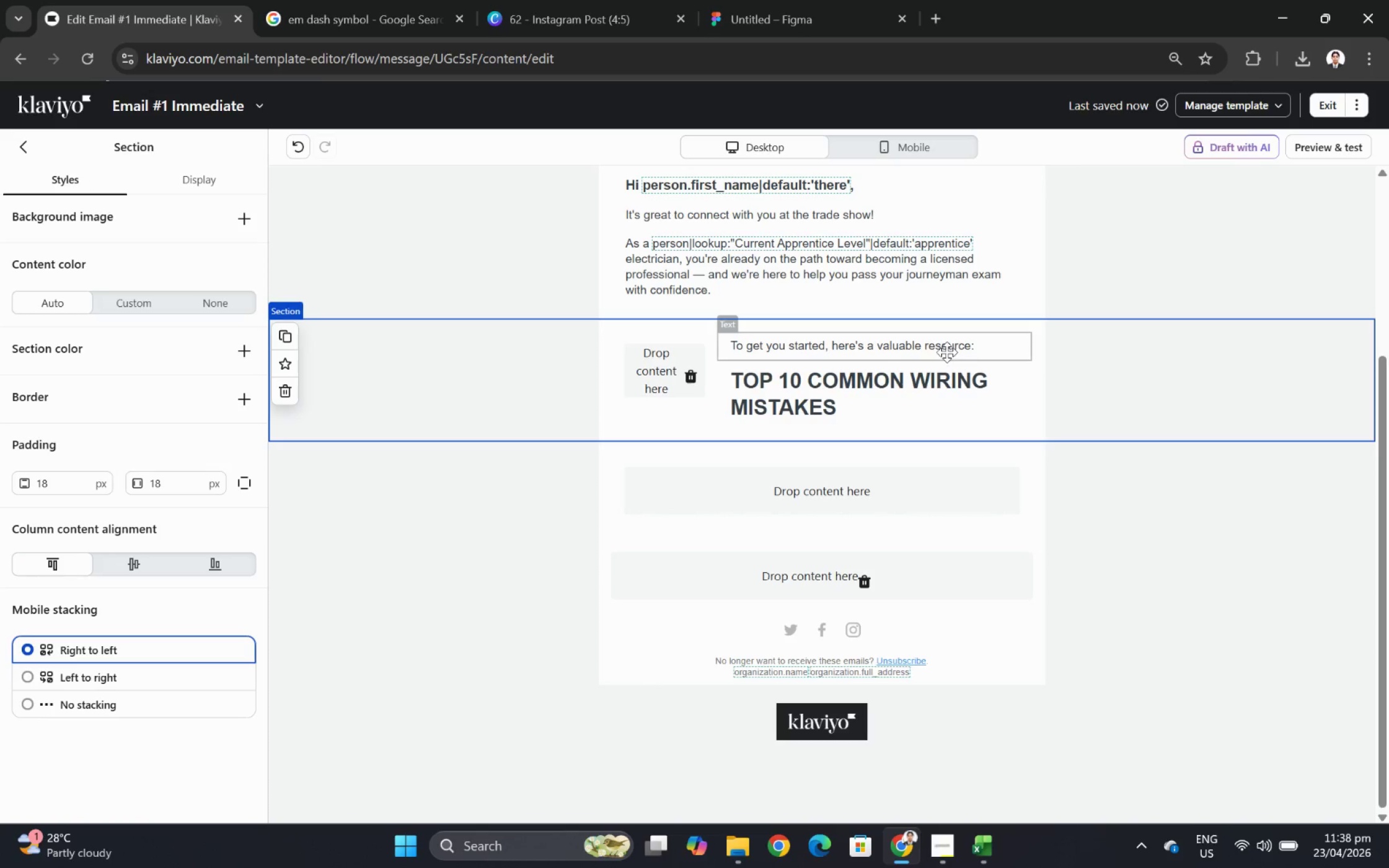 
left_click([950, 377])
 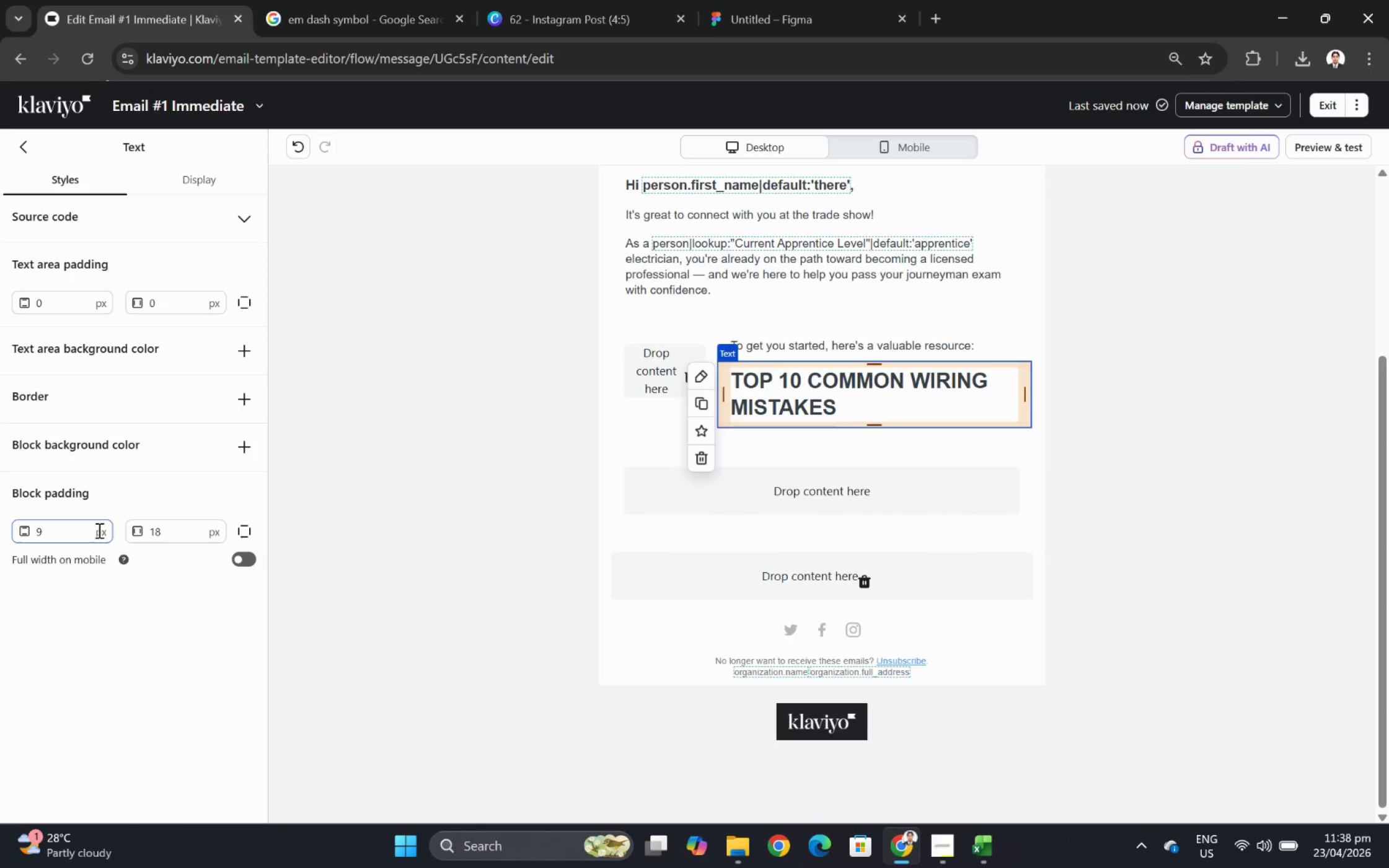 
left_click([242, 529])
 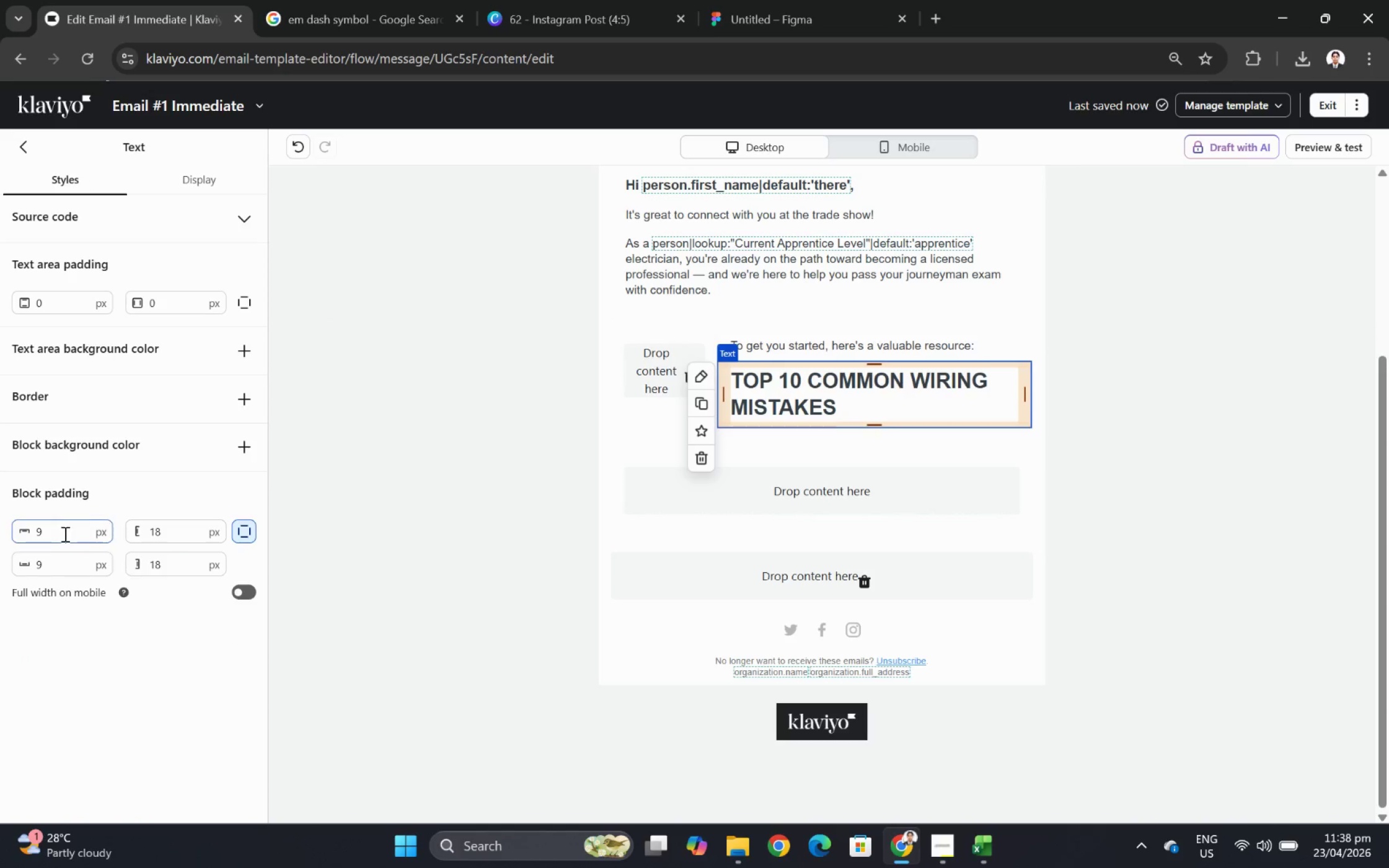 
double_click([64, 533])
 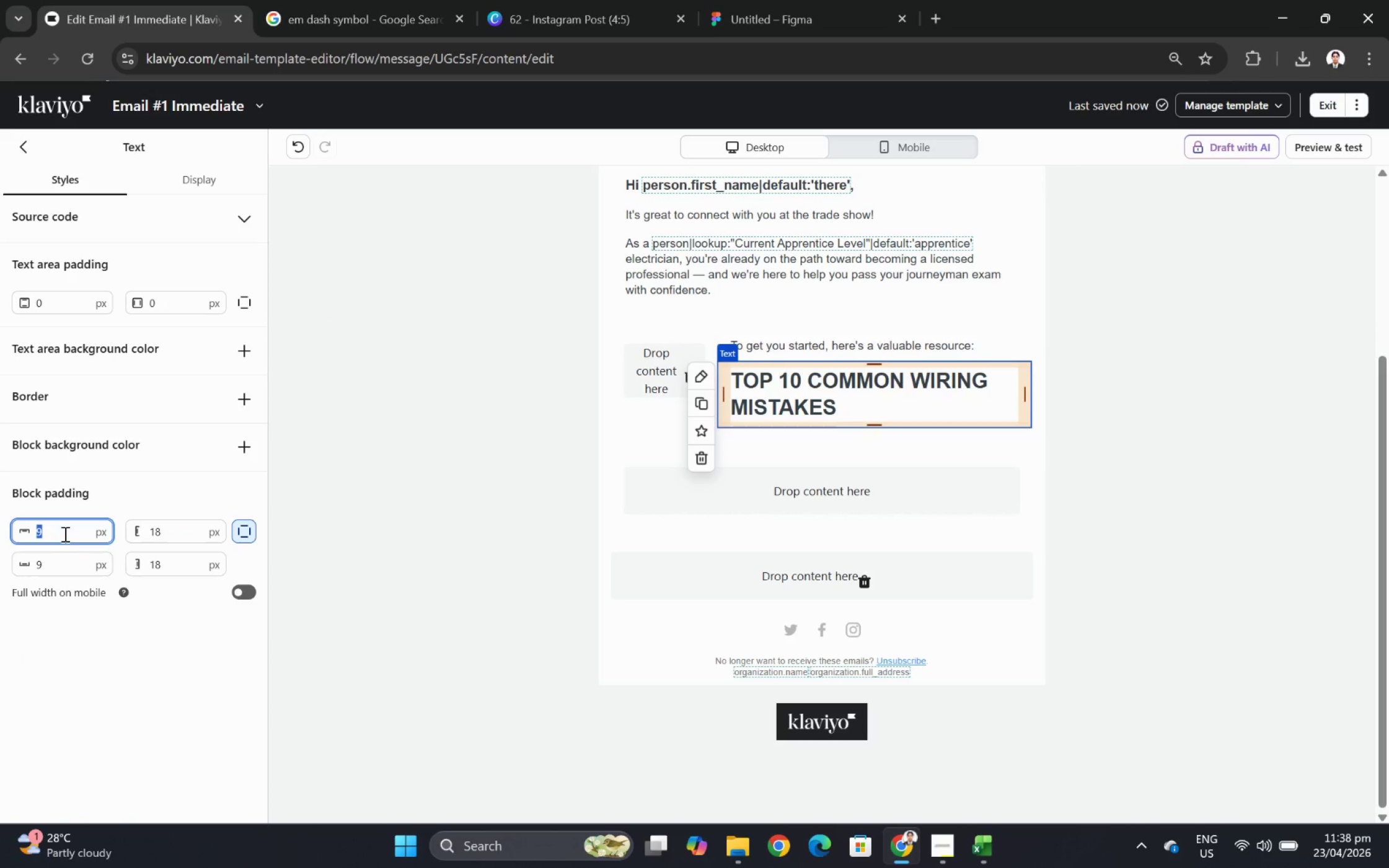 
key(Numpad0)
 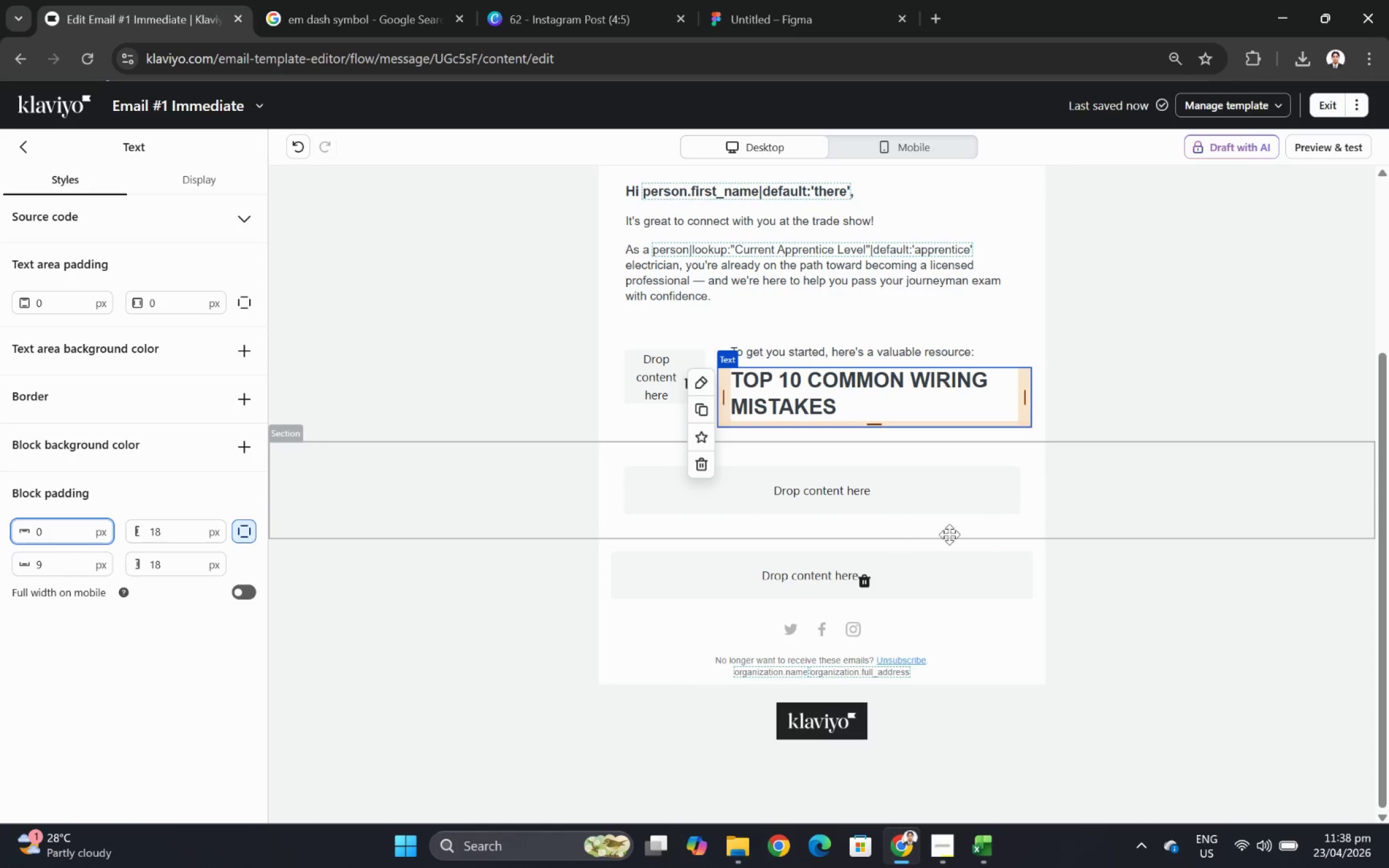 
left_click([1092, 533])
 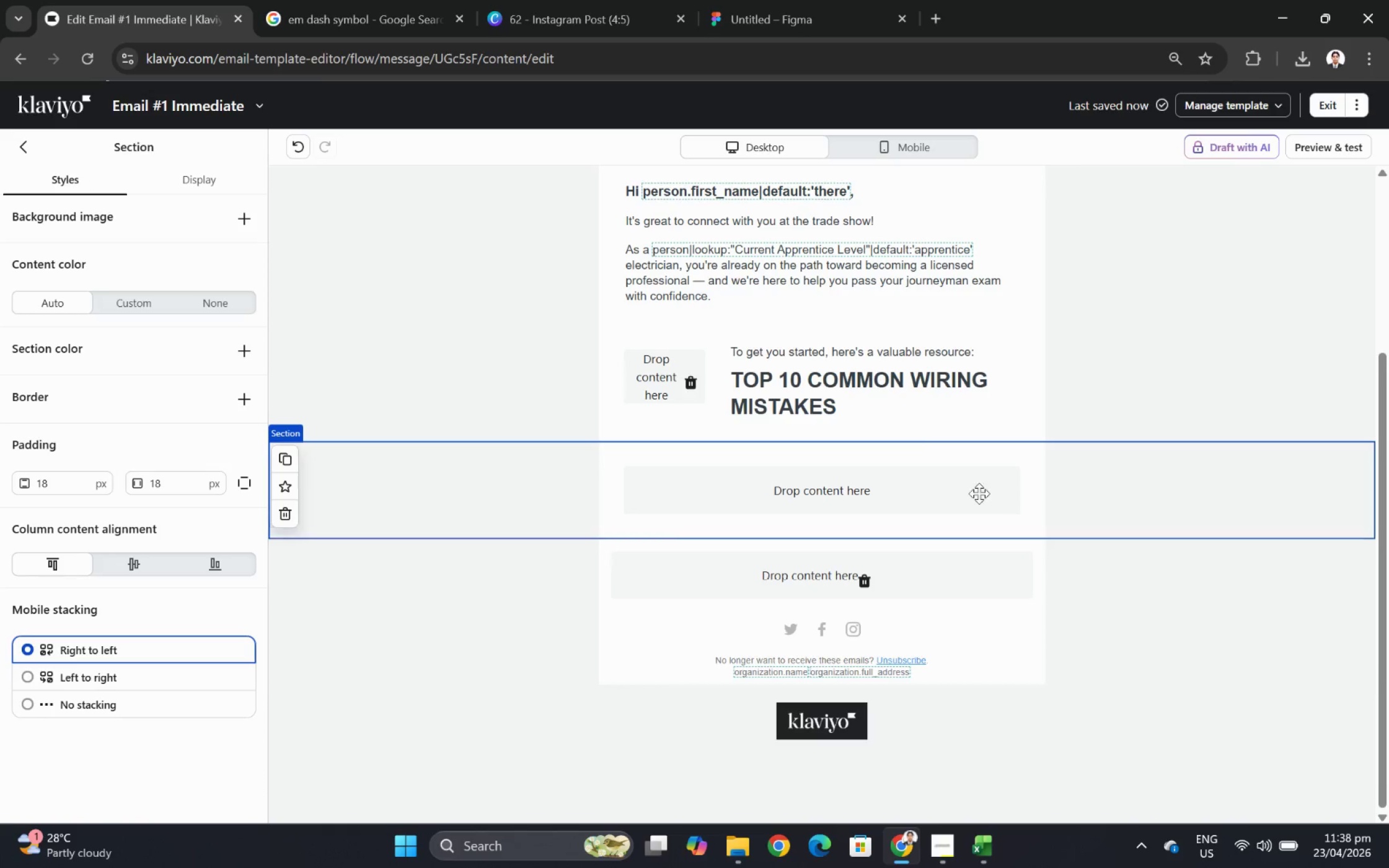 
double_click([860, 392])
 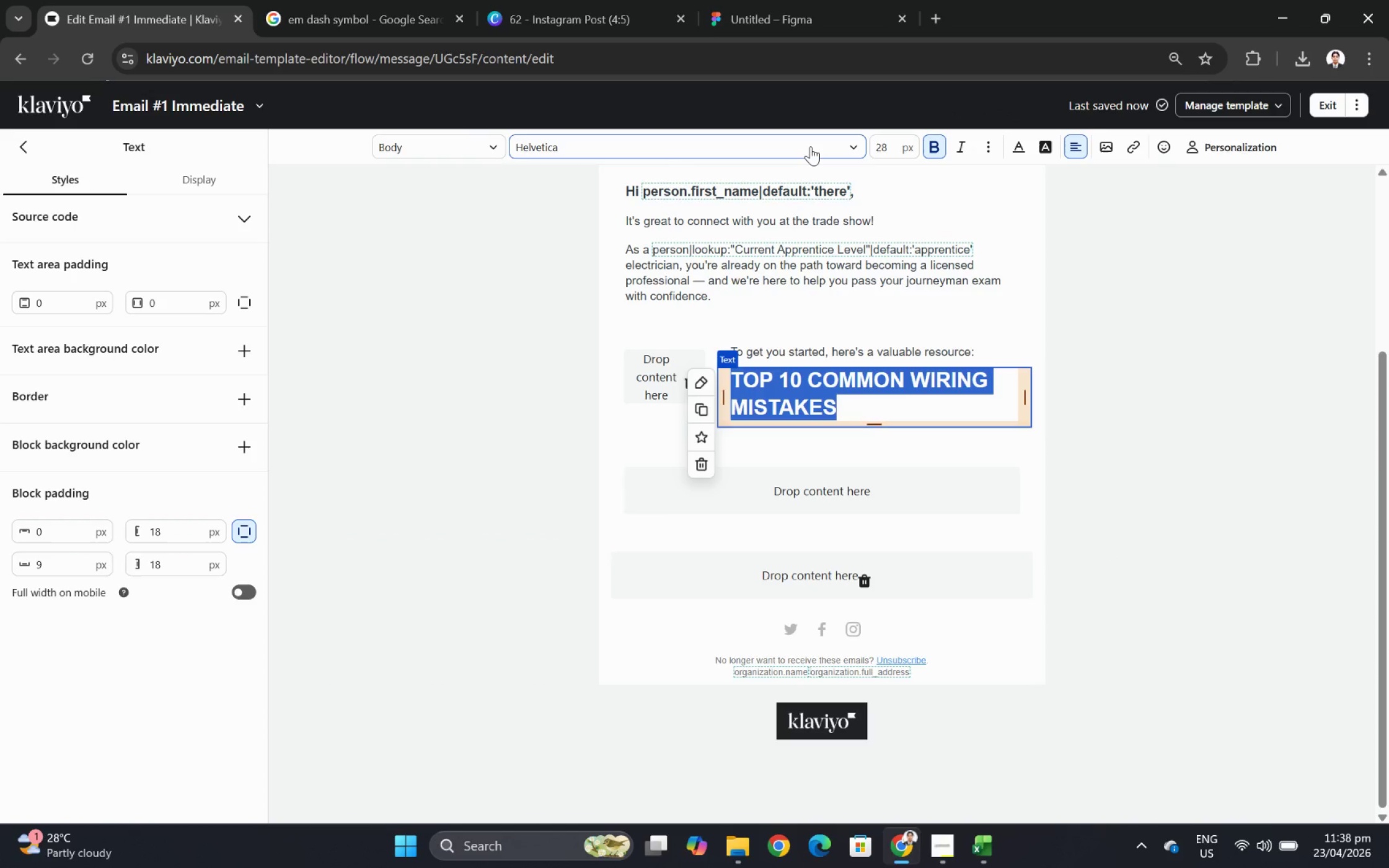 
left_click([810, 146])
 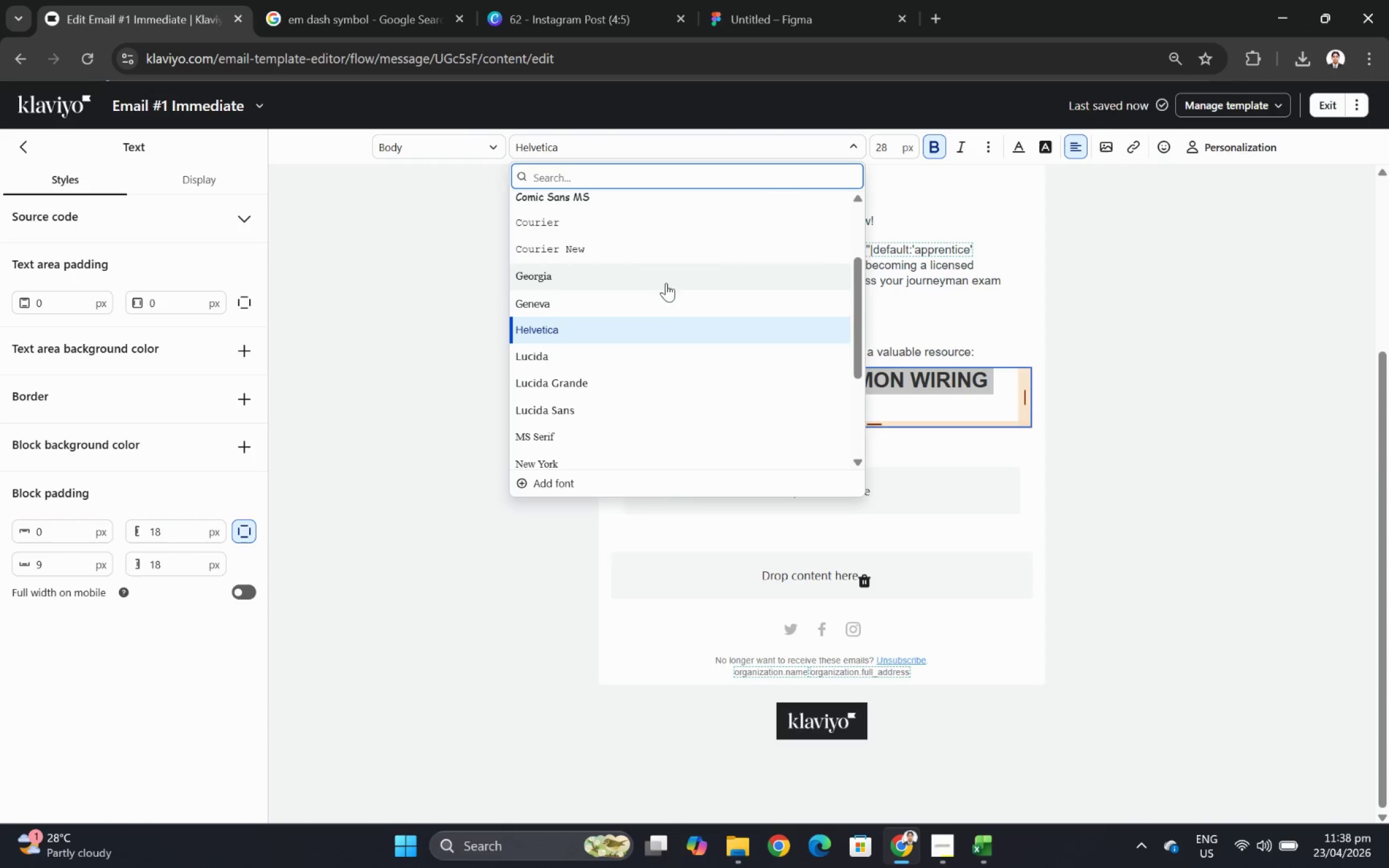 
scroll: coordinate [659, 313], scroll_direction: up, amount: 4.0
 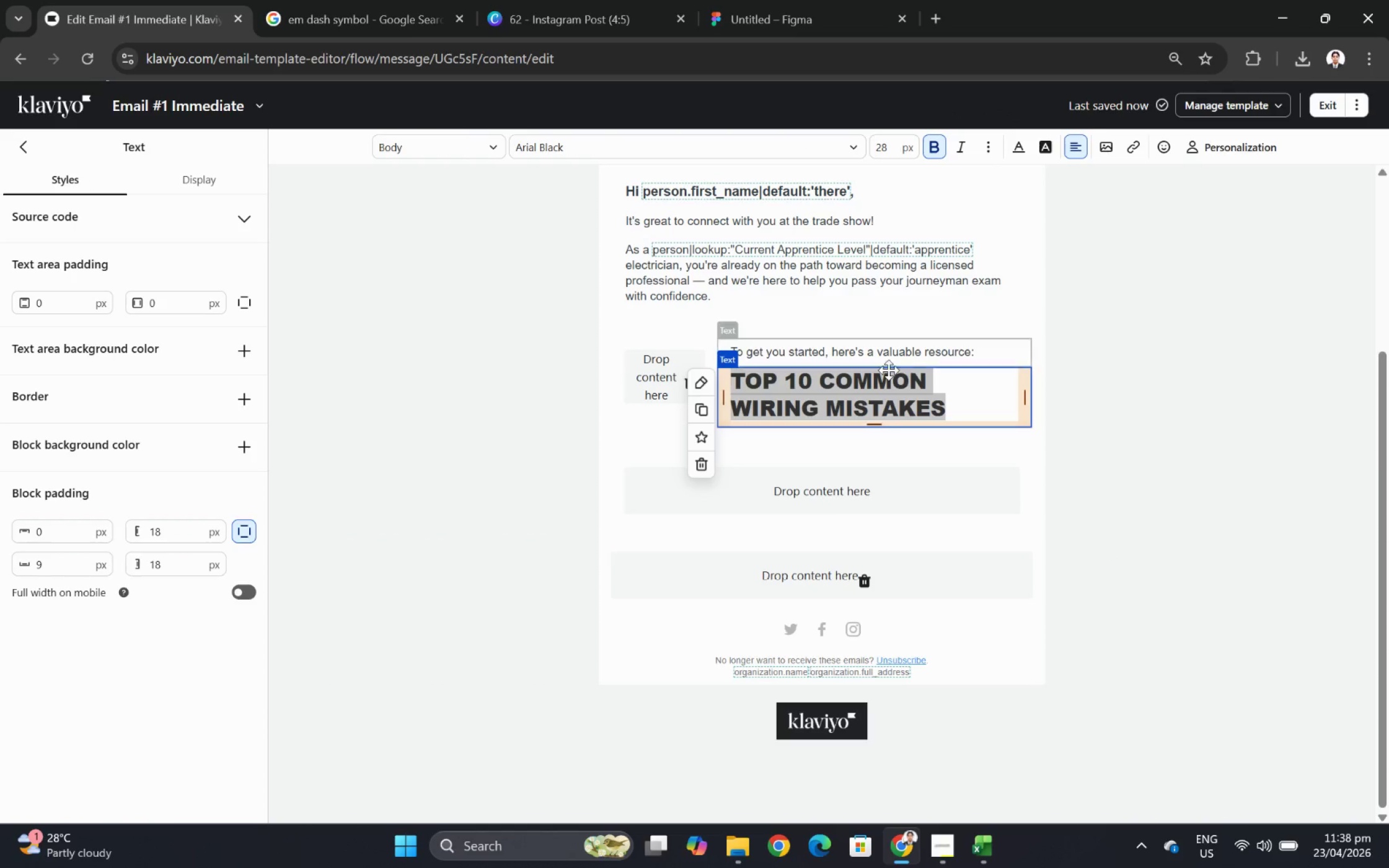 
left_click([1160, 493])
 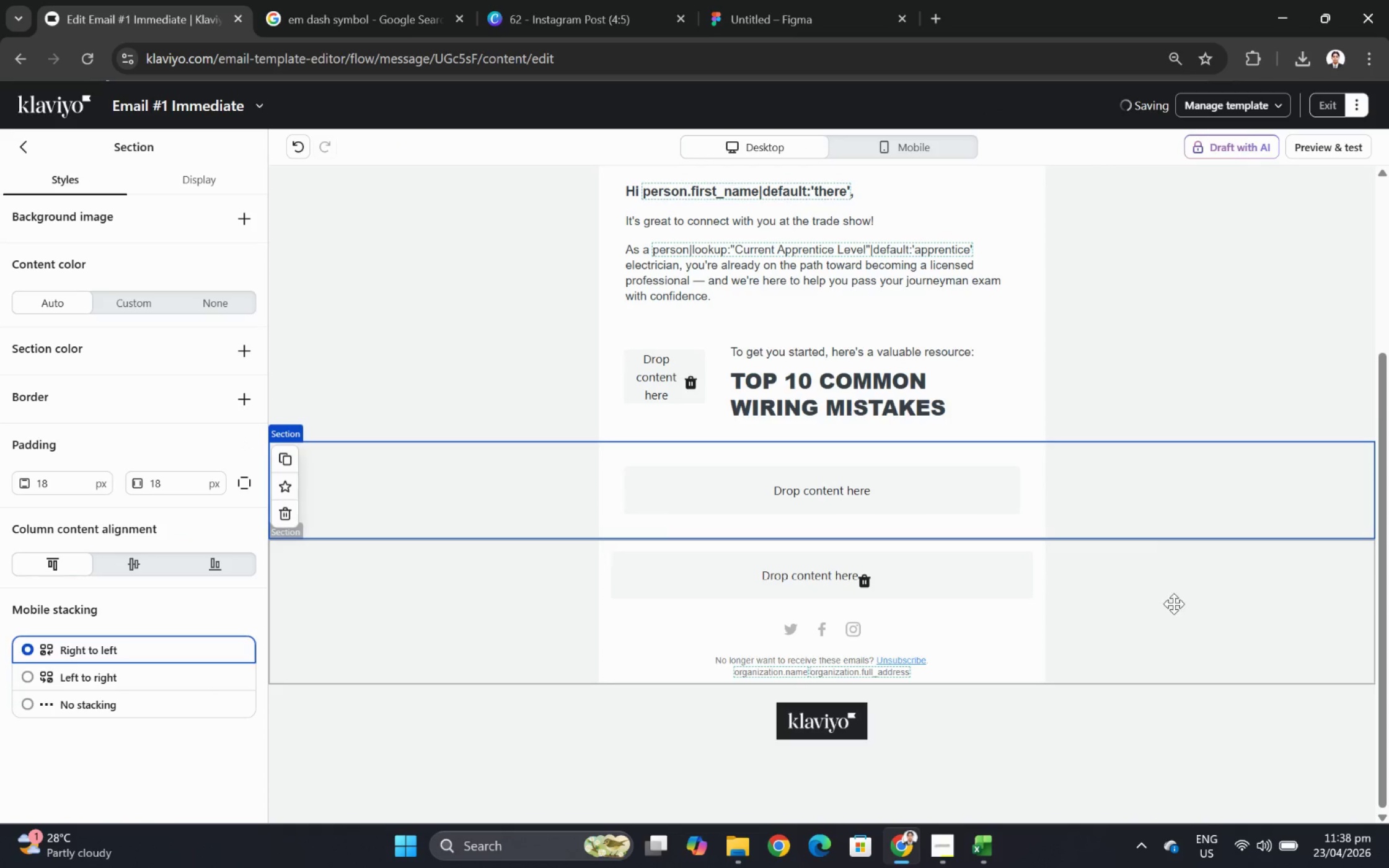 
scroll: coordinate [1214, 387], scroll_direction: up, amount: 4.0
 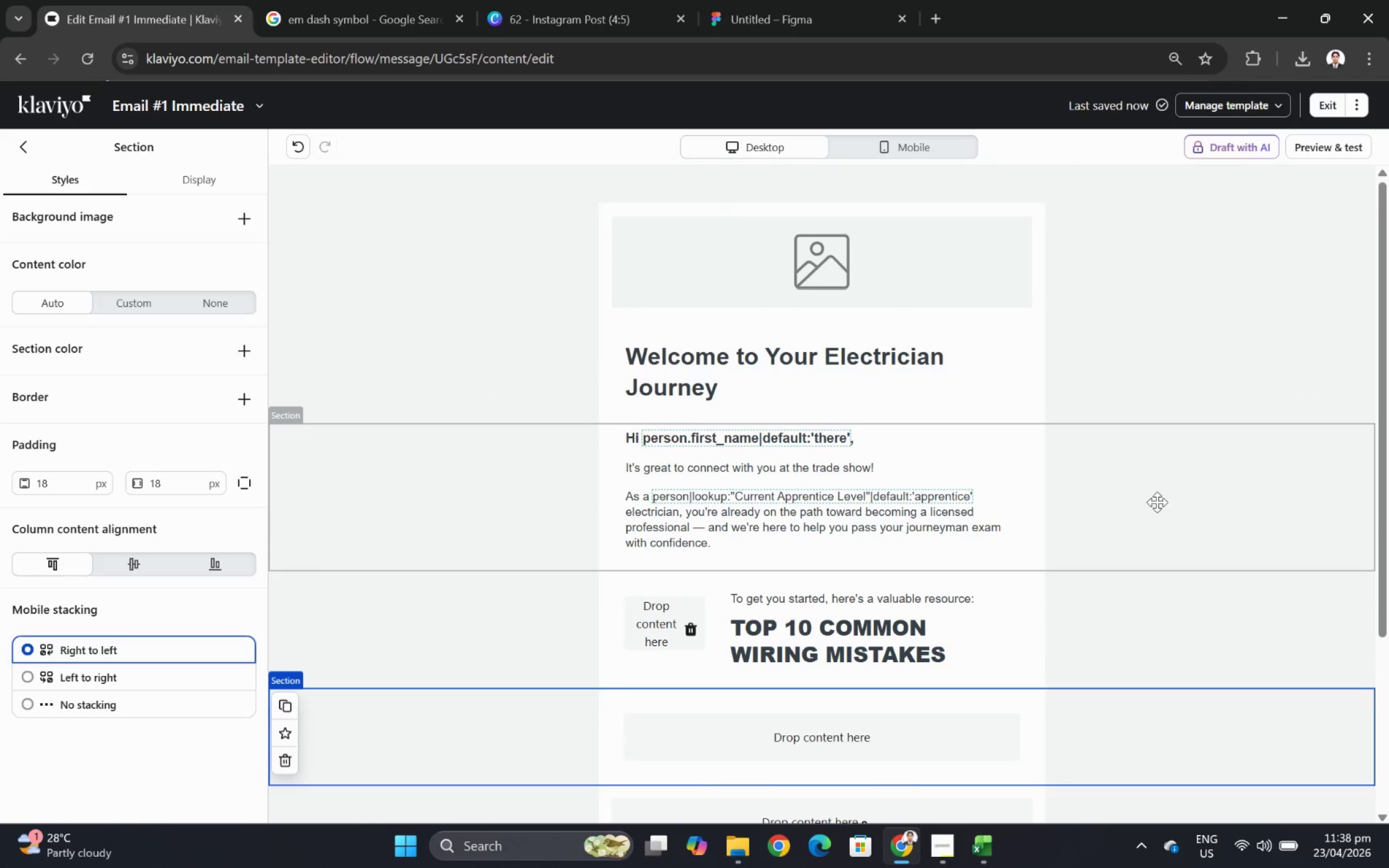 
scroll: coordinate [1259, 584], scroll_direction: down, amount: 3.0
 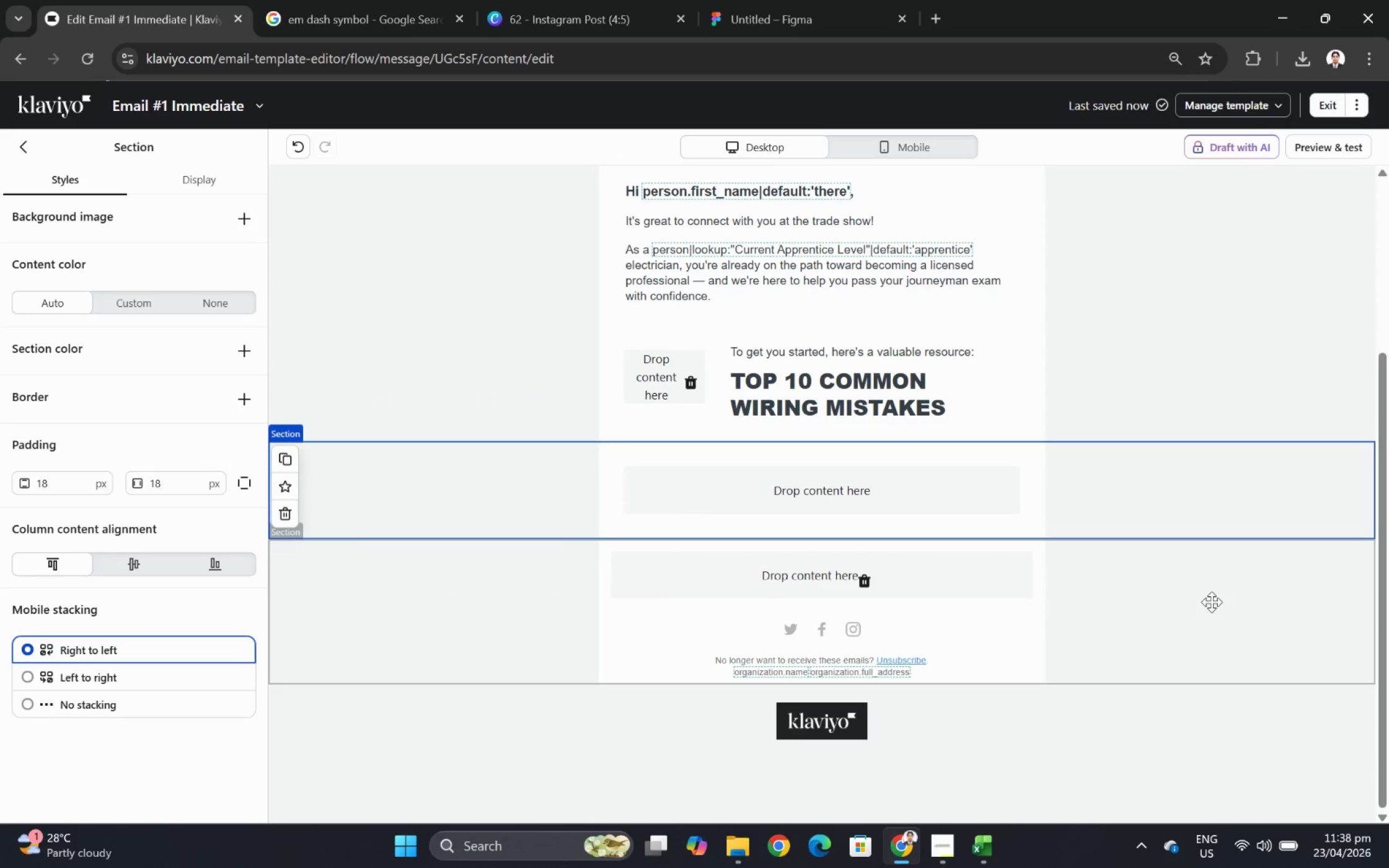 
scroll: coordinate [1211, 602], scroll_direction: up, amount: 1.0
 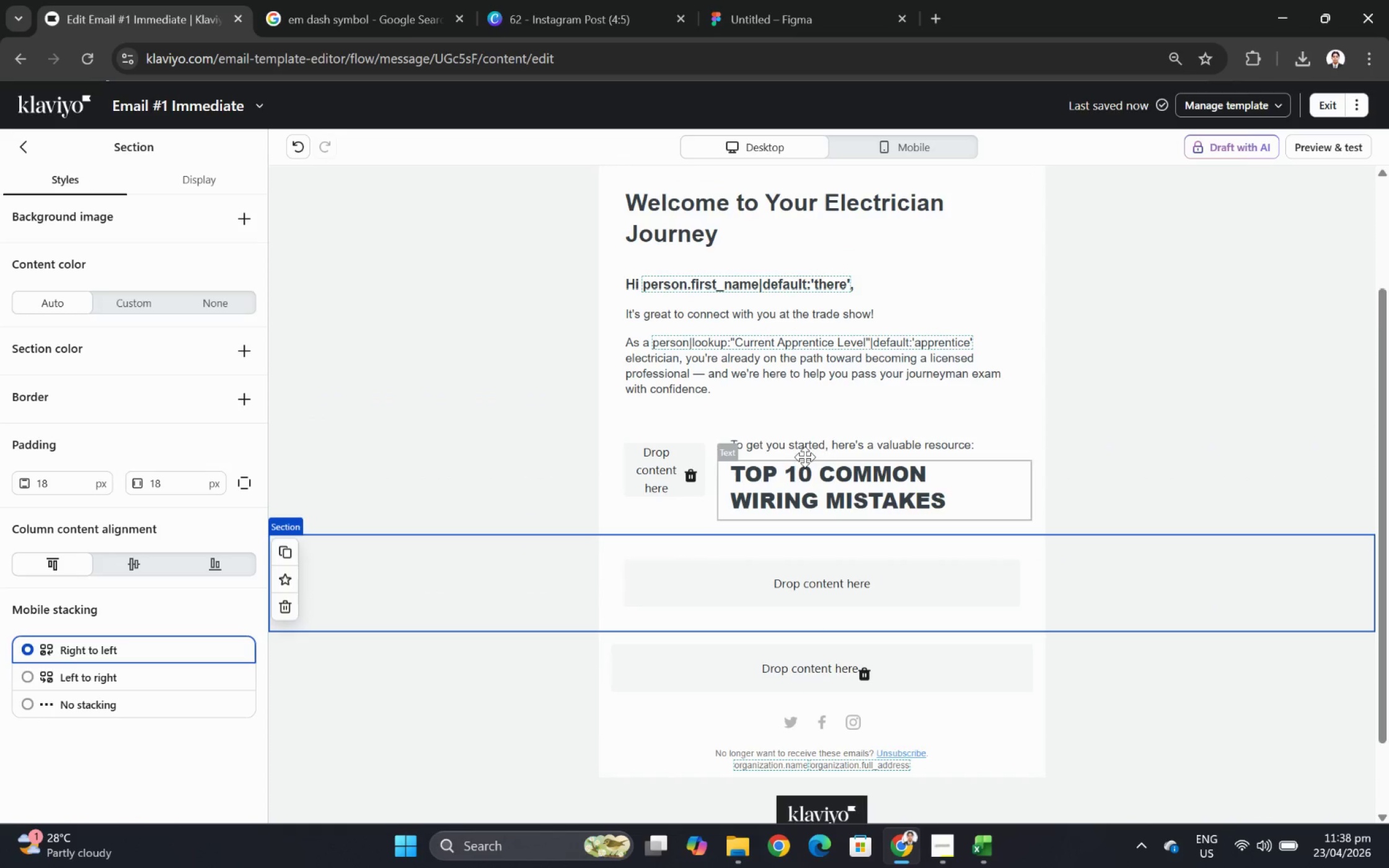 
left_click([866, 450])
 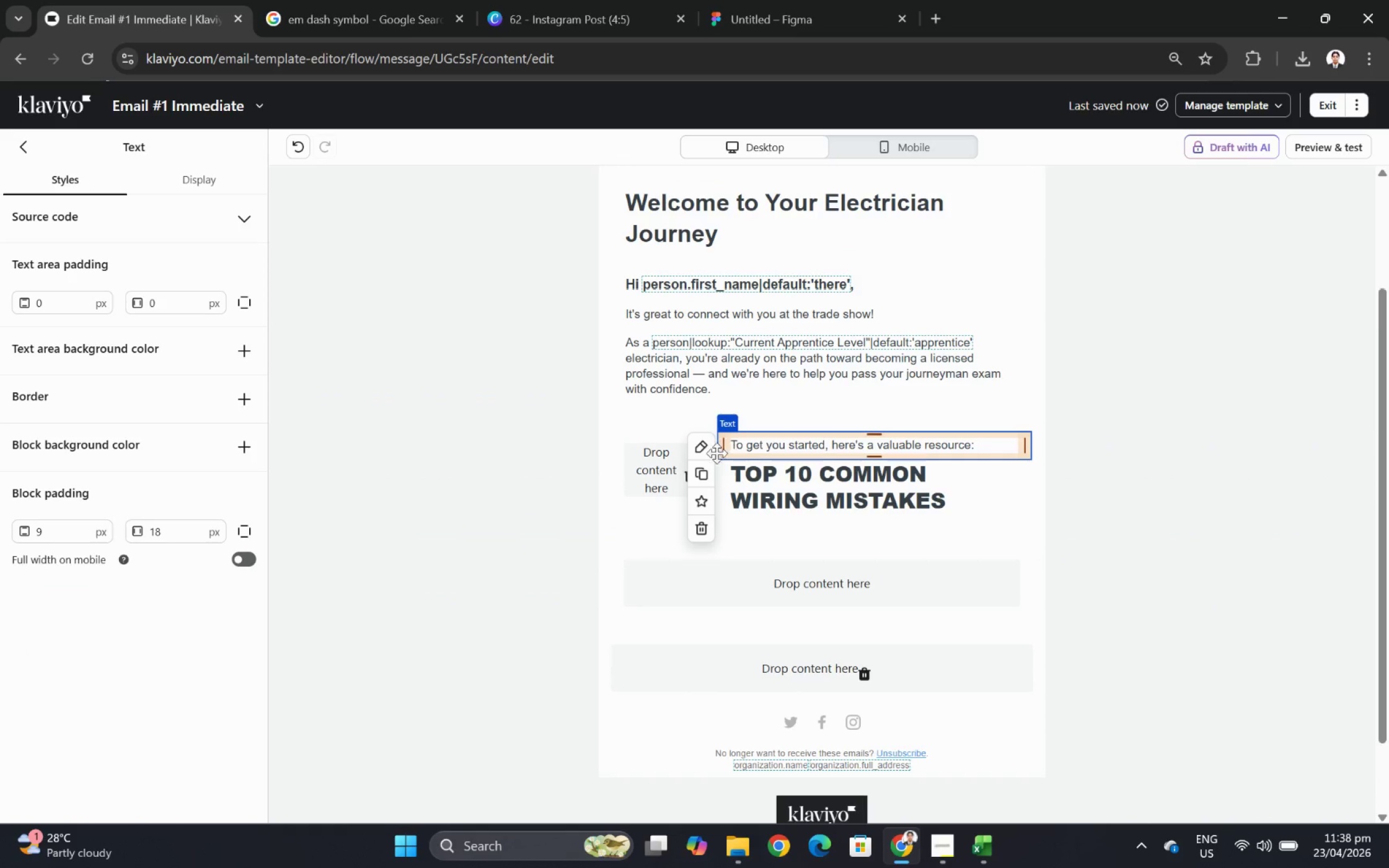 
left_click([705, 473])
 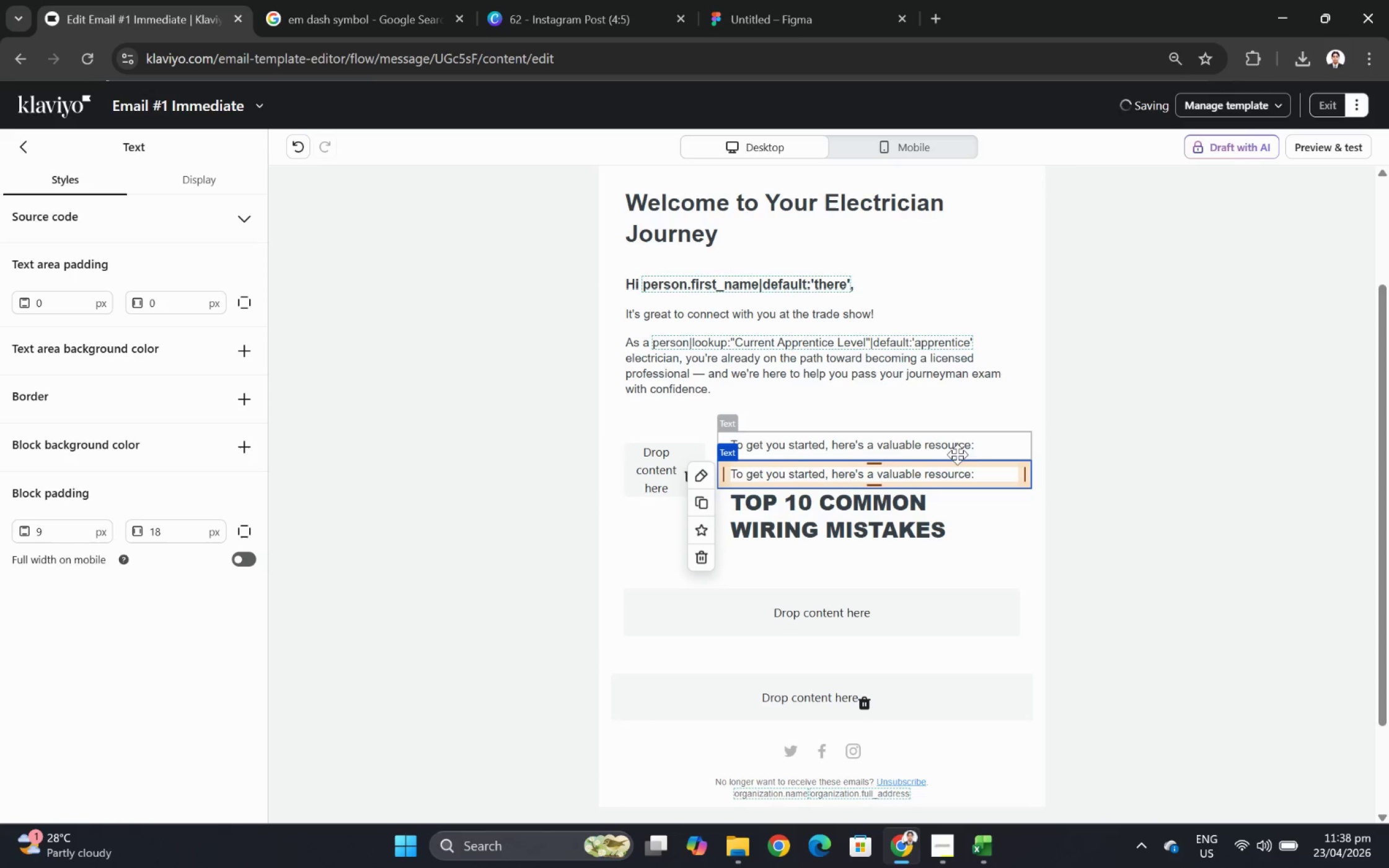 
left_click_drag(start_coordinate=[959, 465], to_coordinate=[873, 616])
 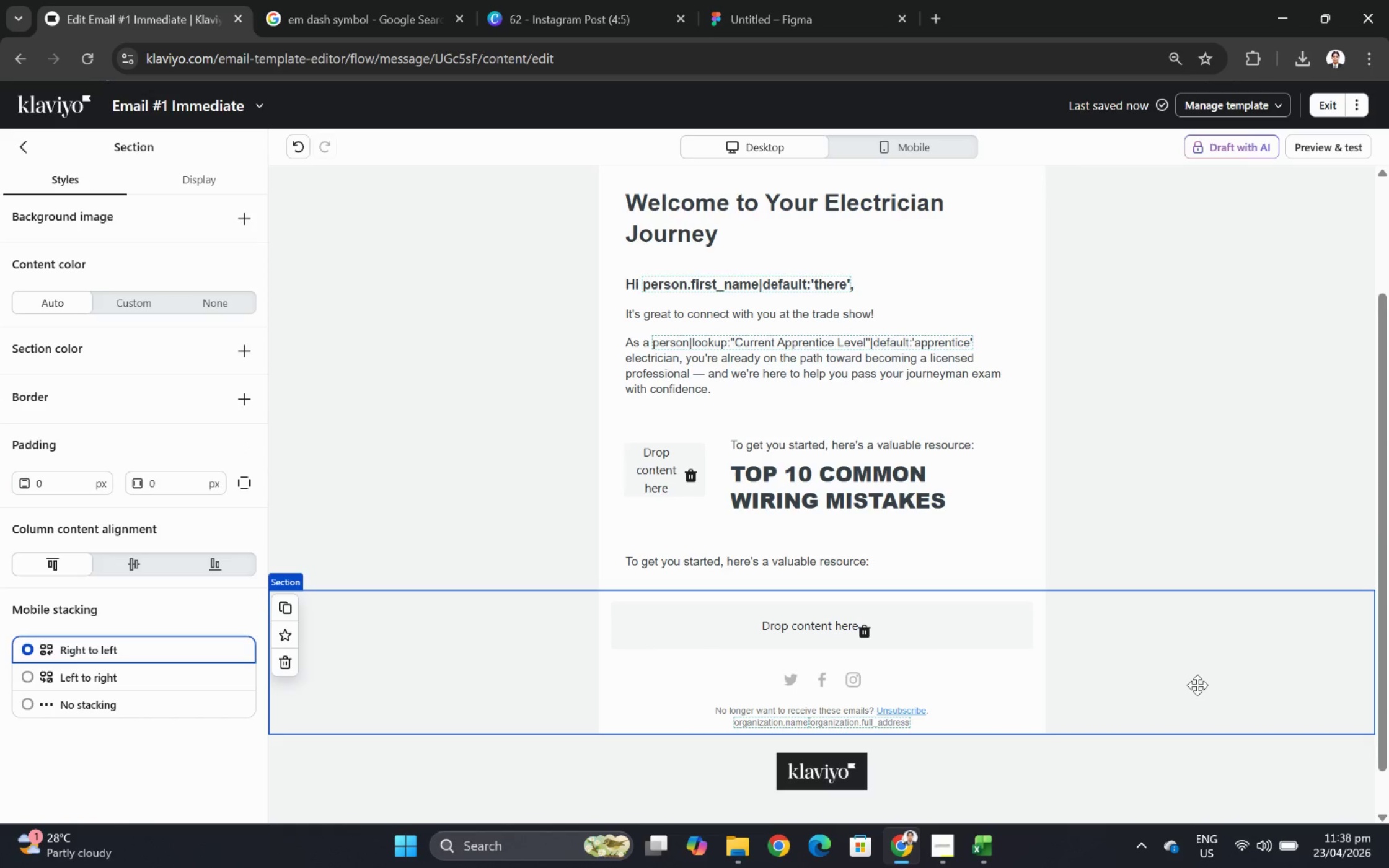 
wait(8.23)
 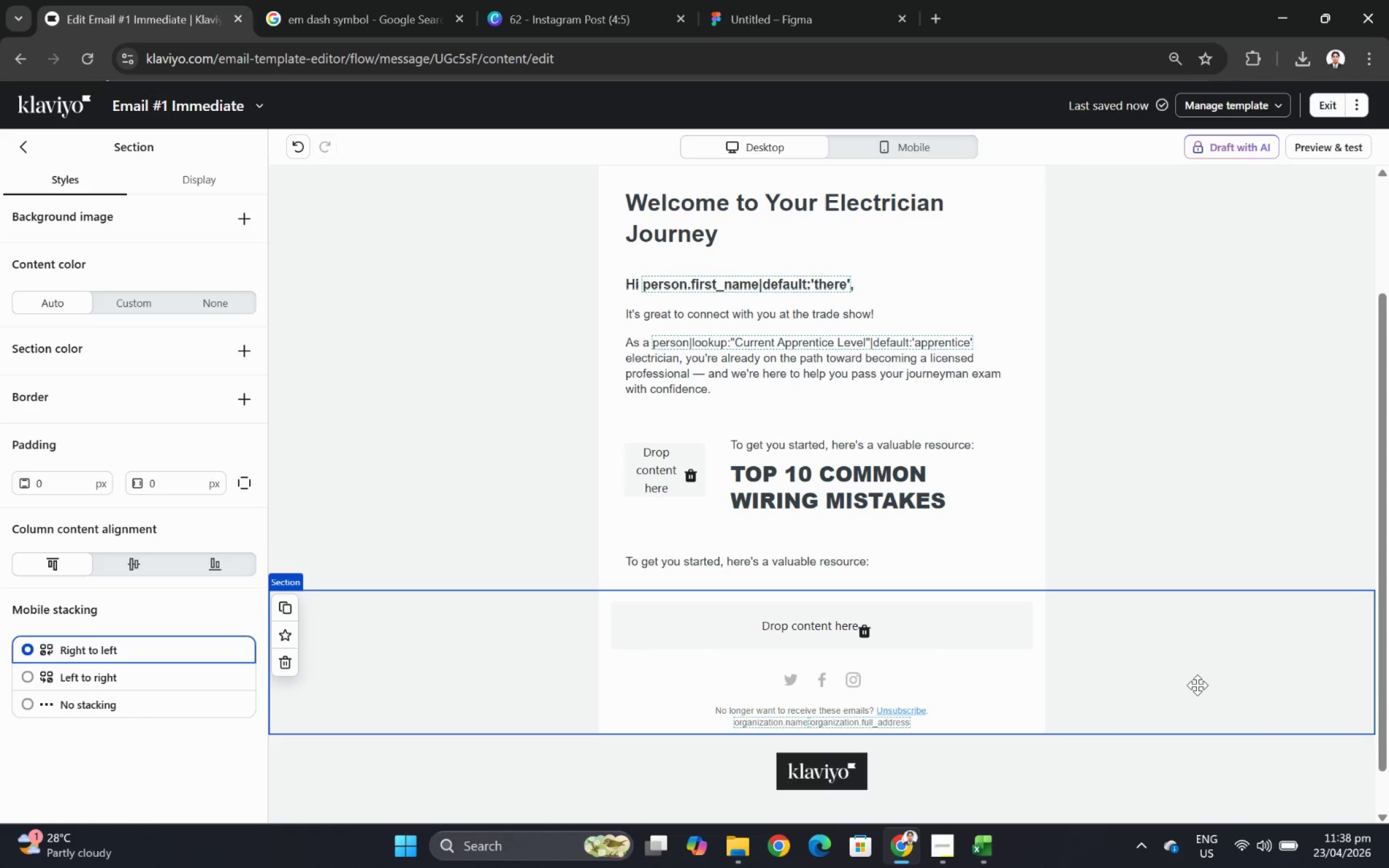 
left_click([30, 149])
 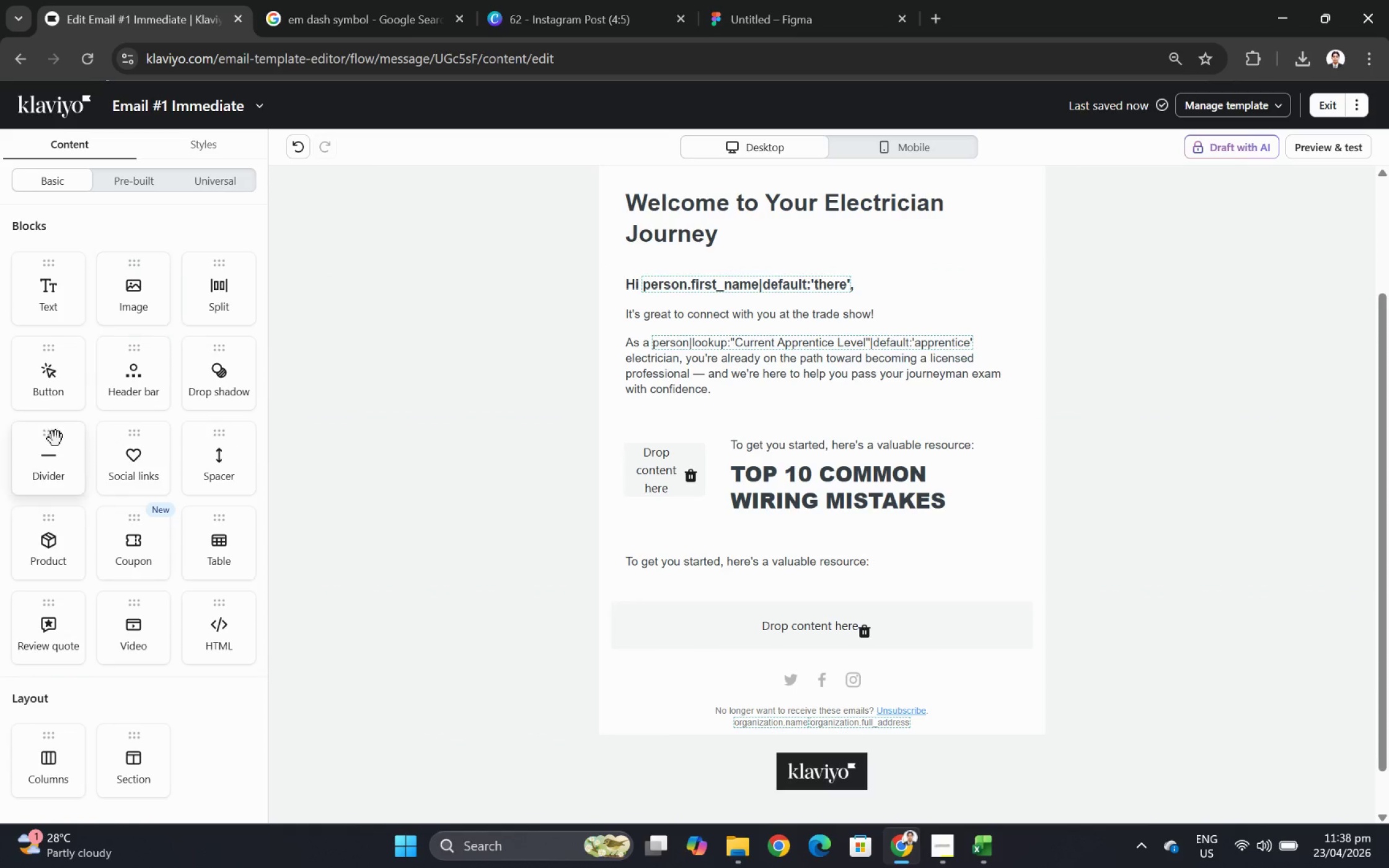 
left_click_drag(start_coordinate=[53, 383], to_coordinate=[831, 529])
 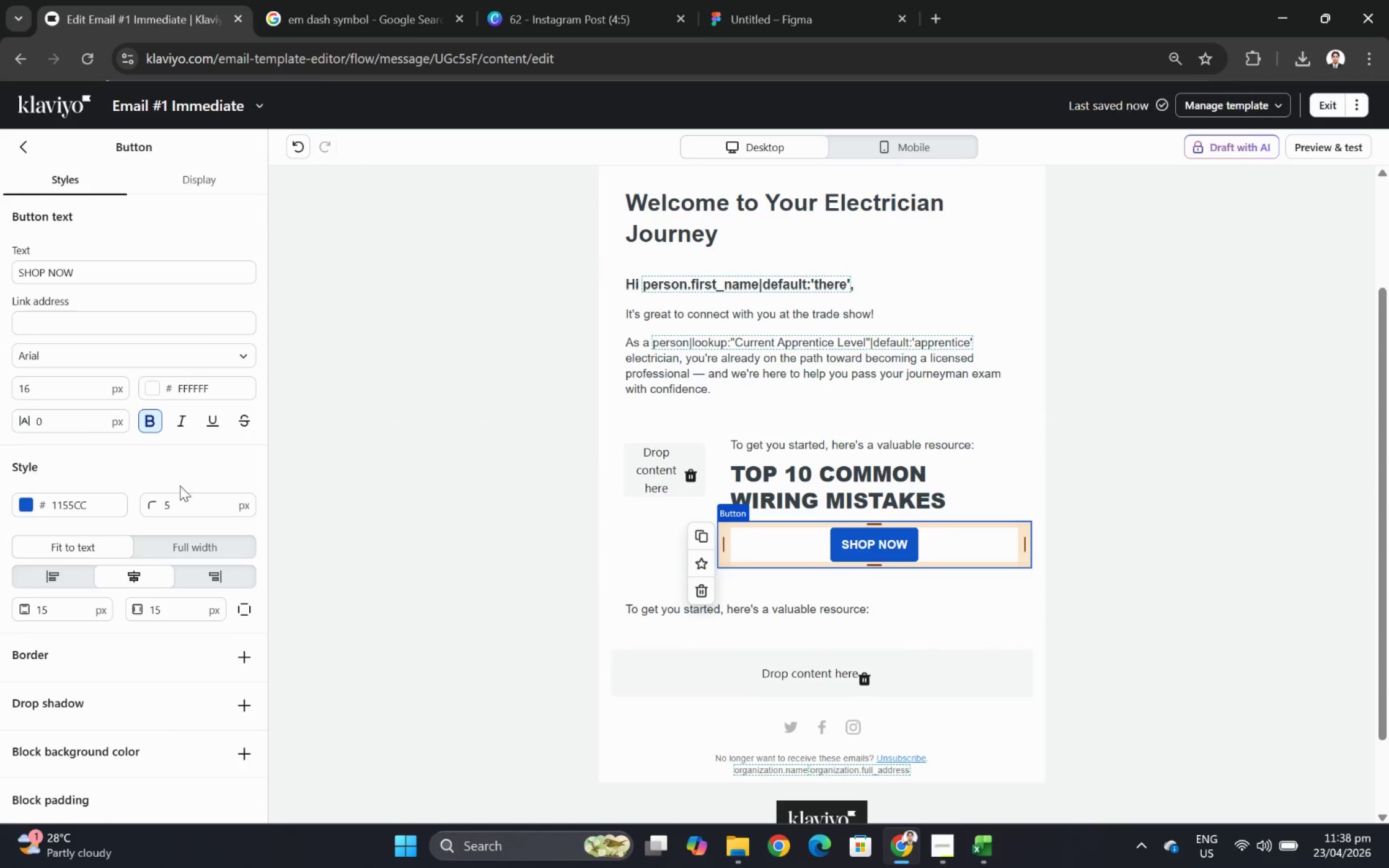 
left_click([89, 568])
 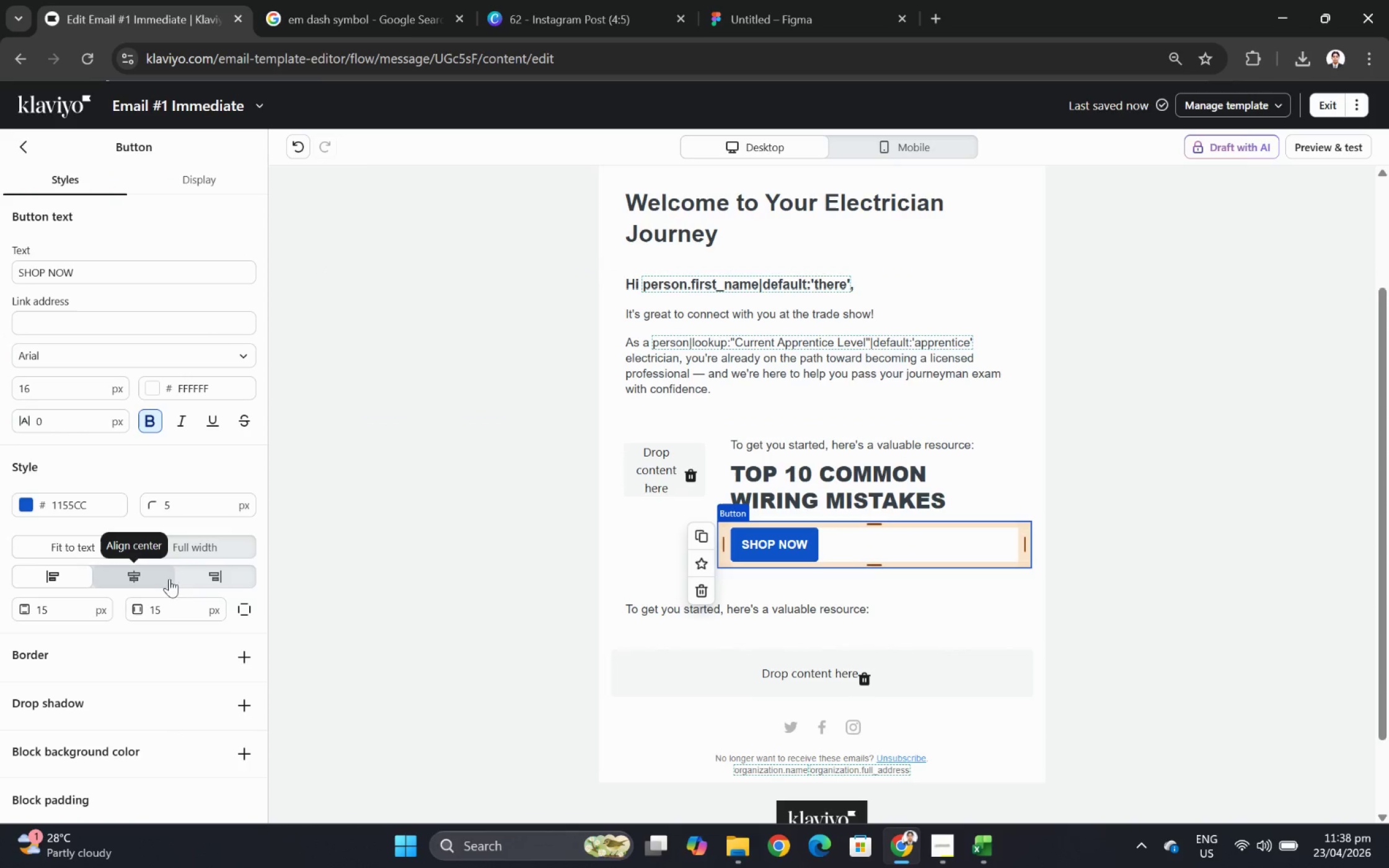 
double_click([176, 607])
 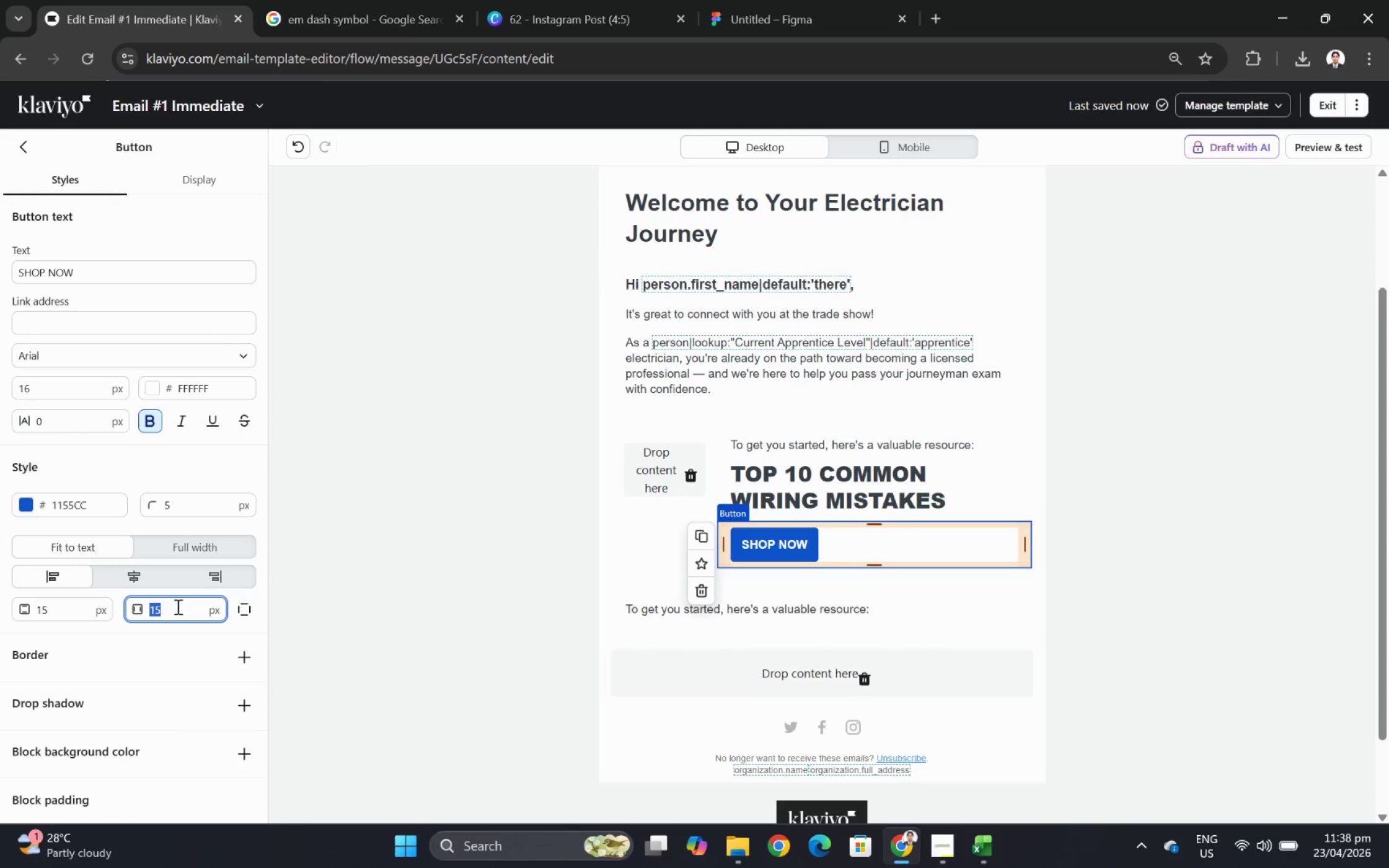 
key(Numpad5)
 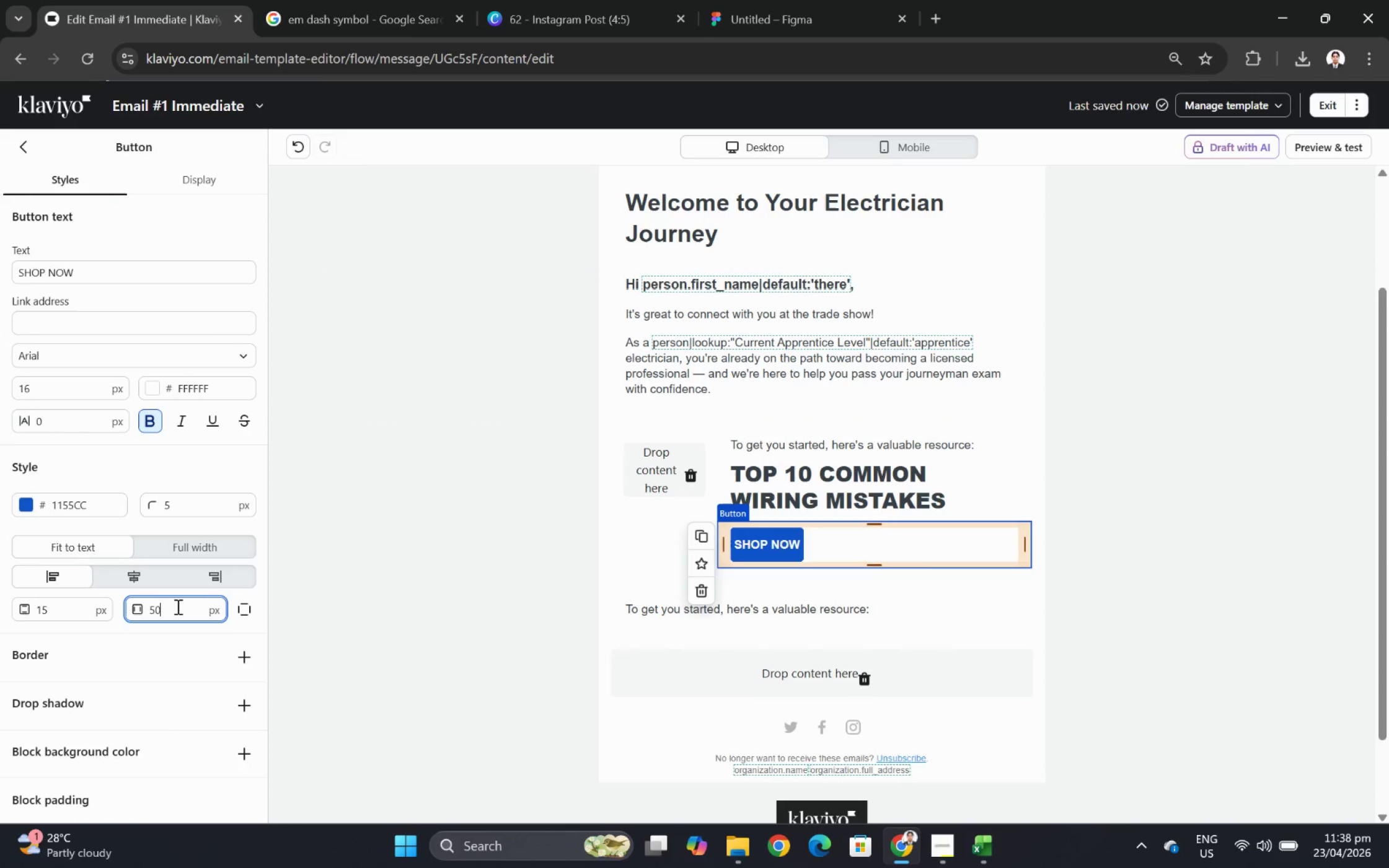 
key(Numpad0)
 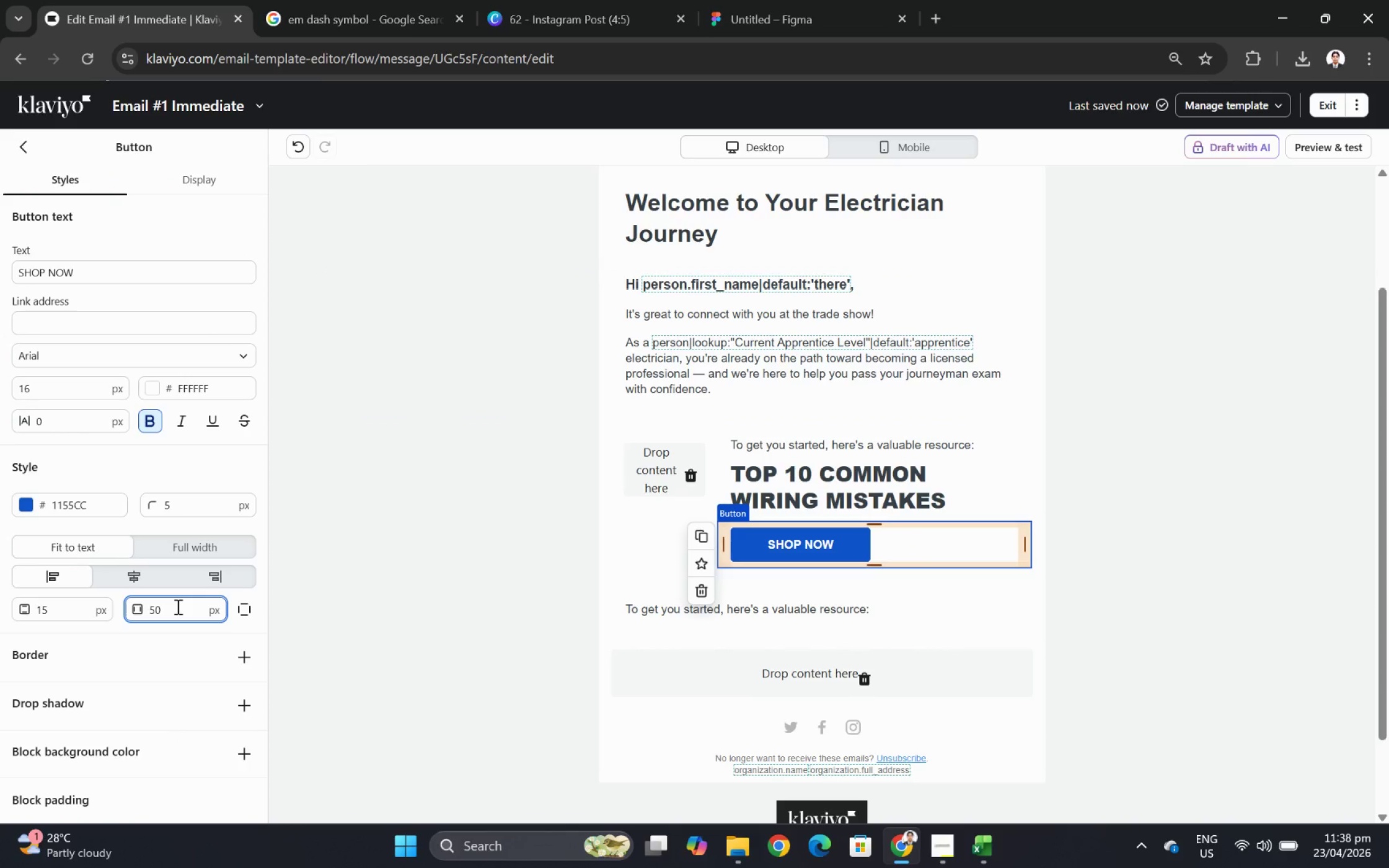 
double_click([177, 606])
 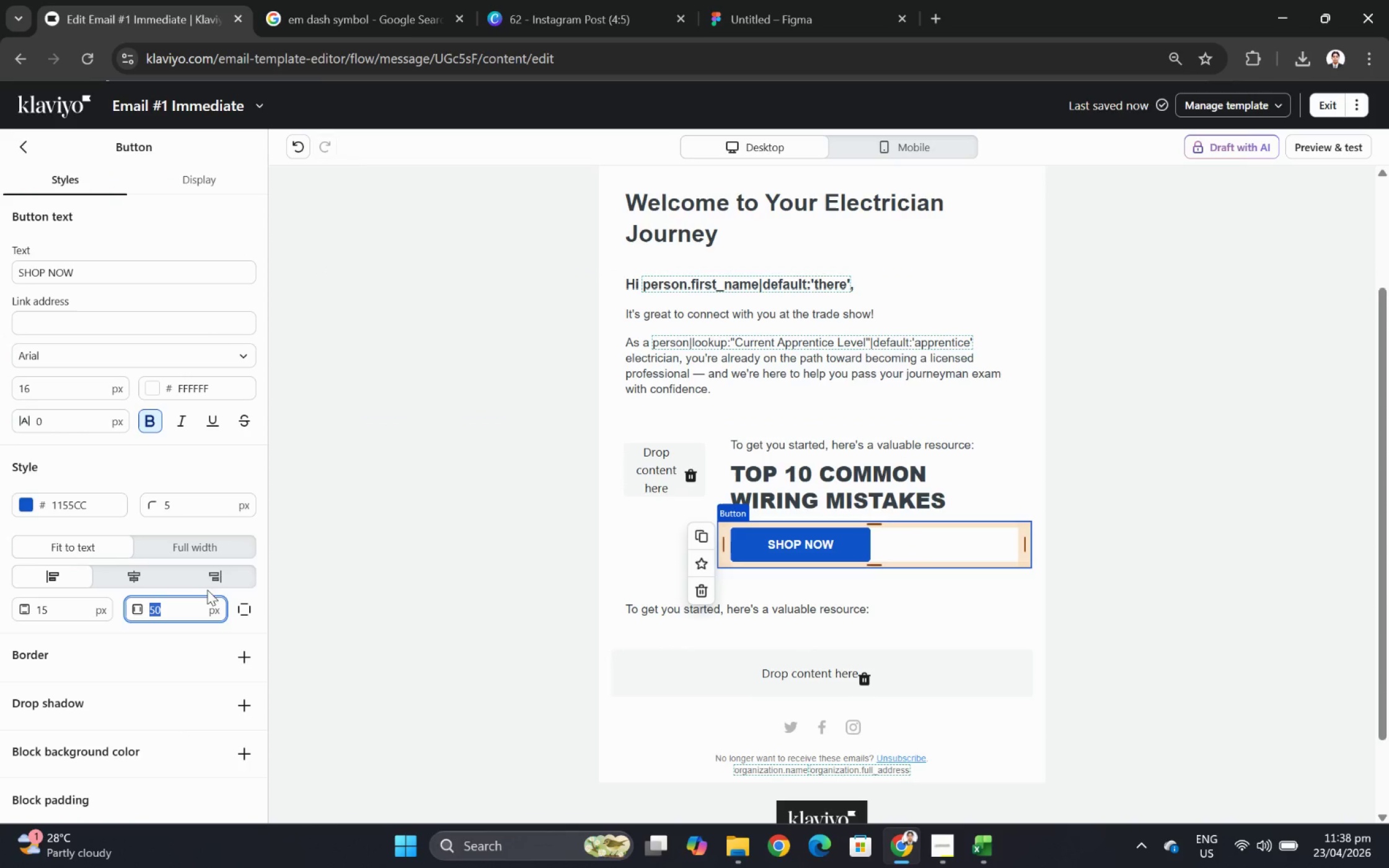 
left_click([202, 544])
 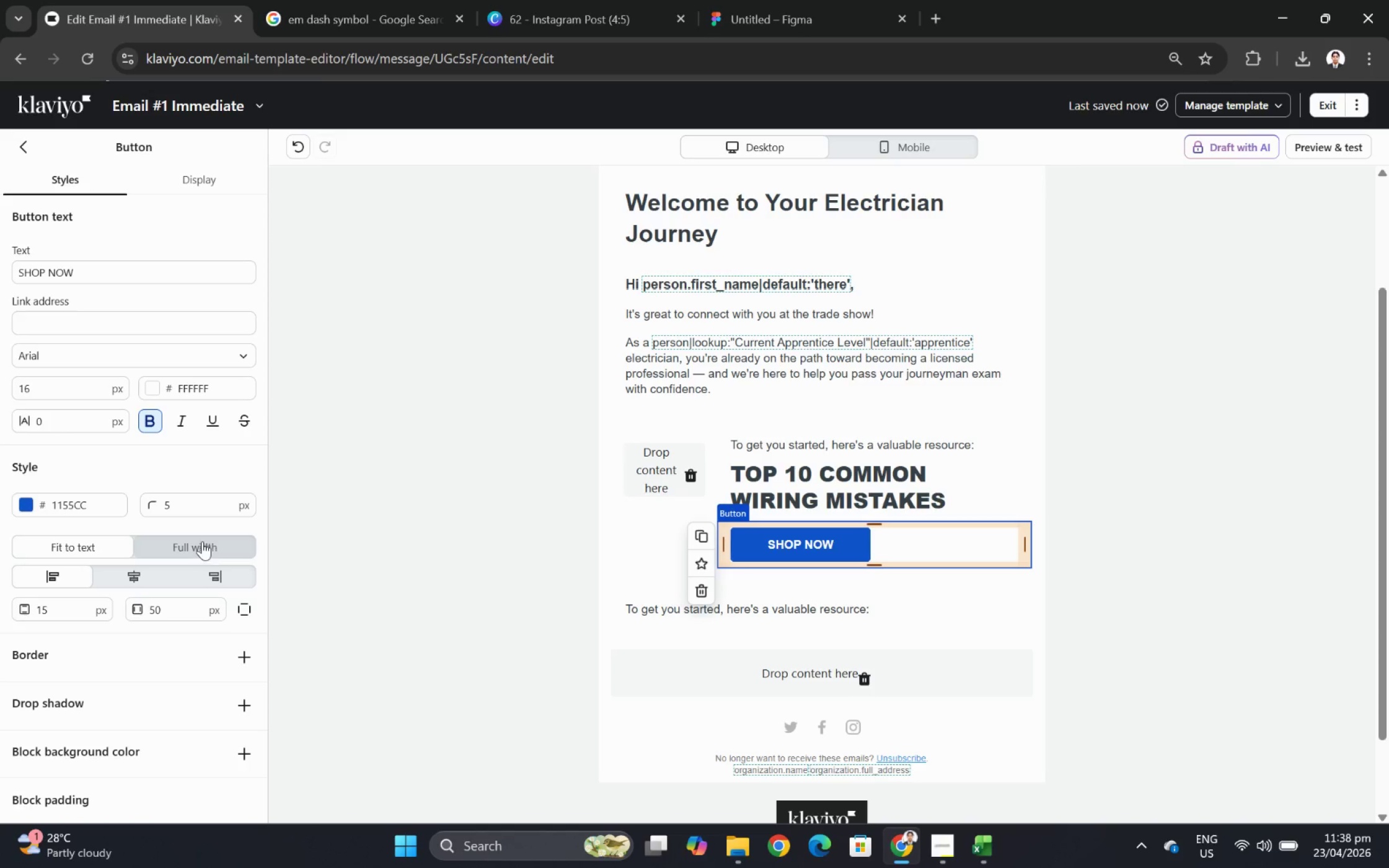 
left_click([202, 540])
 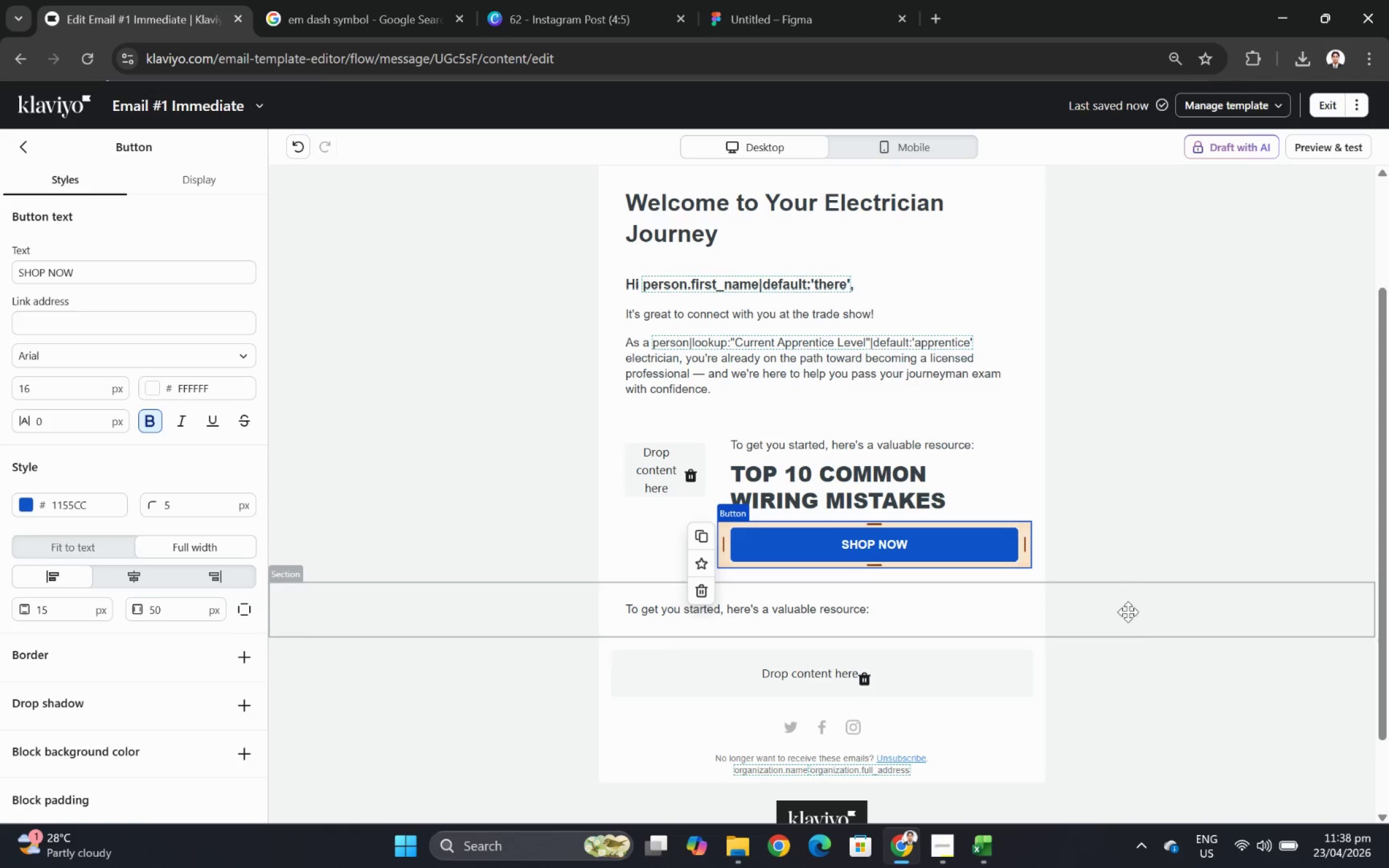 
left_click([1165, 717])
 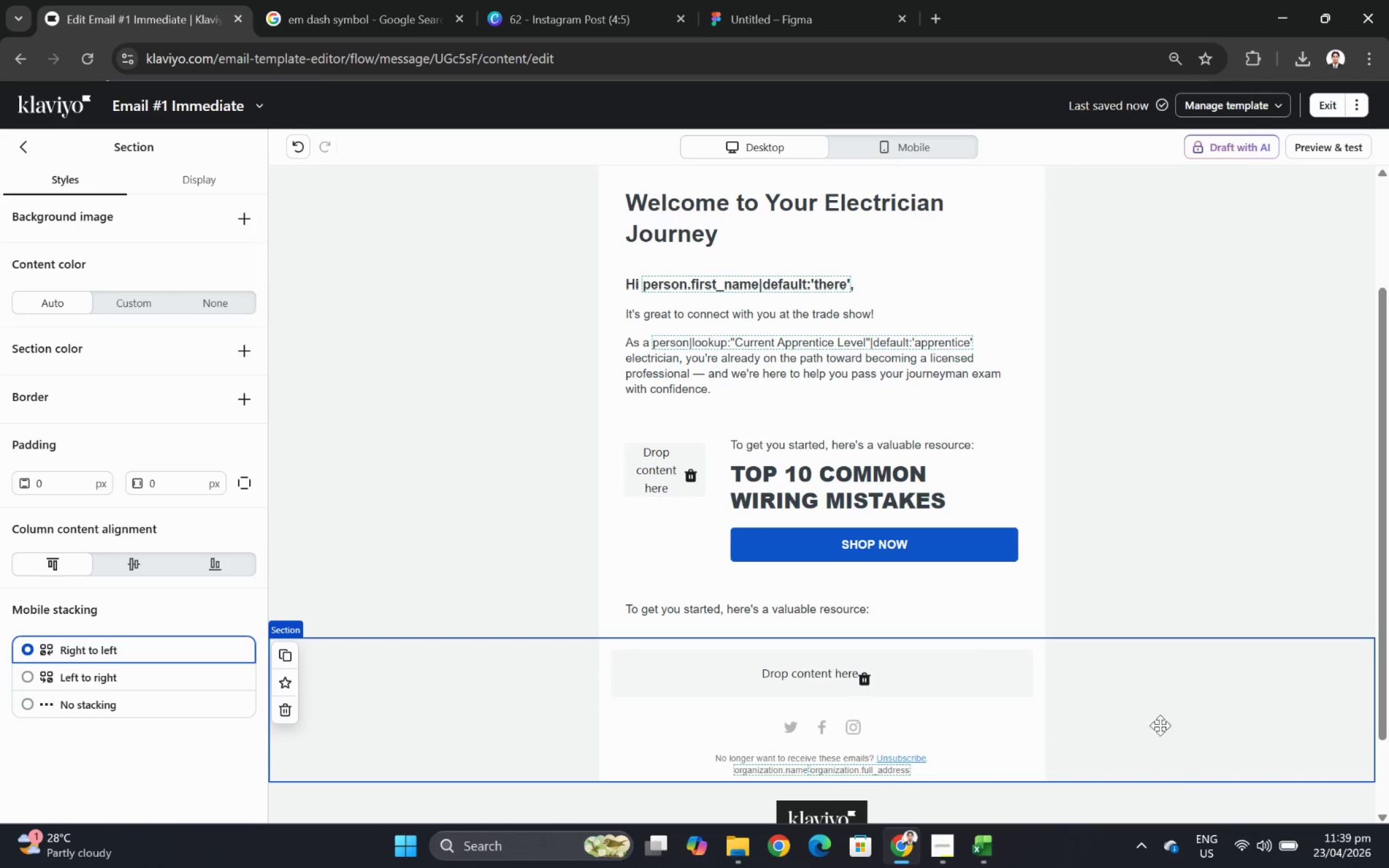 
left_click([941, 538])
 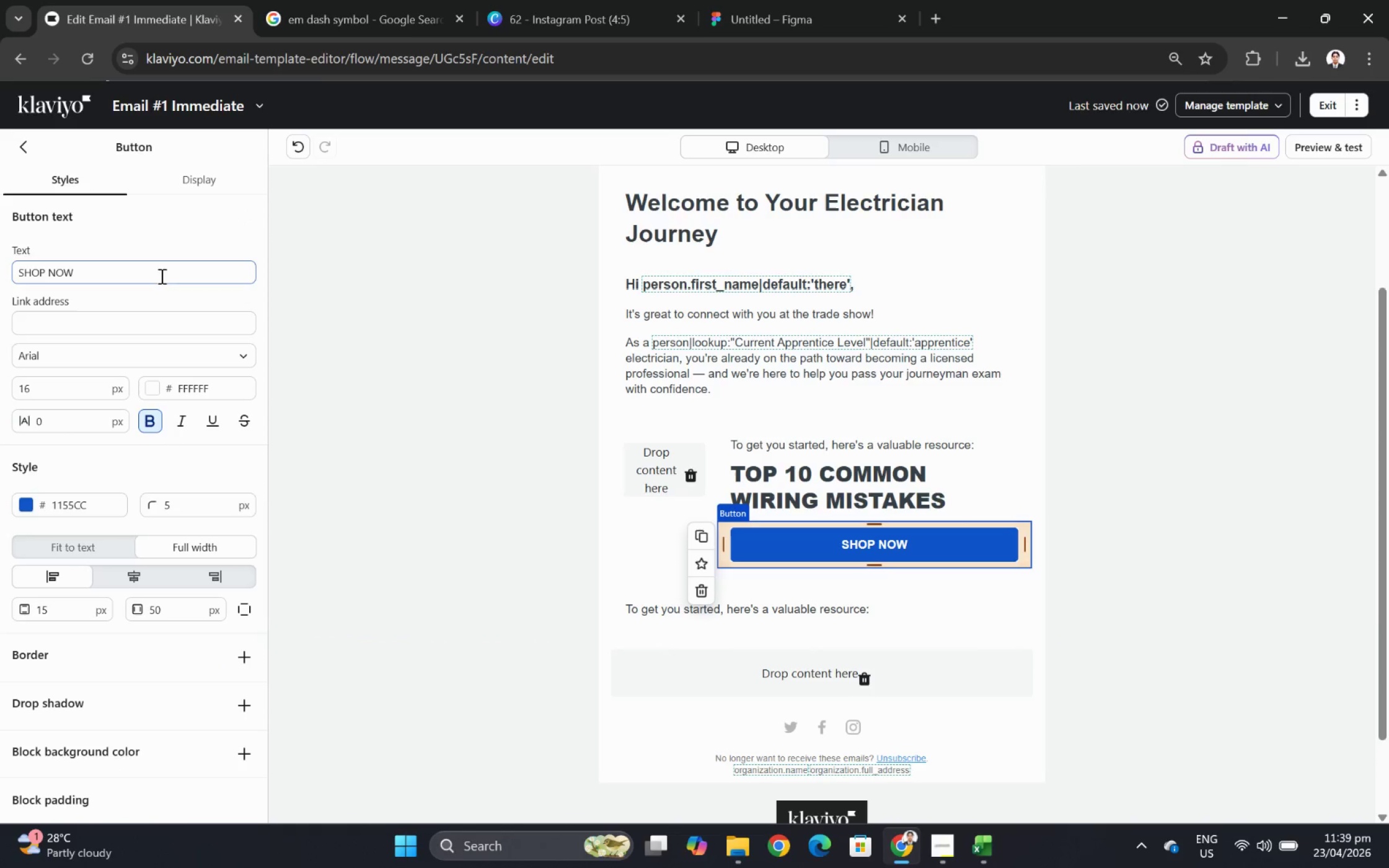 
double_click([161, 271])
 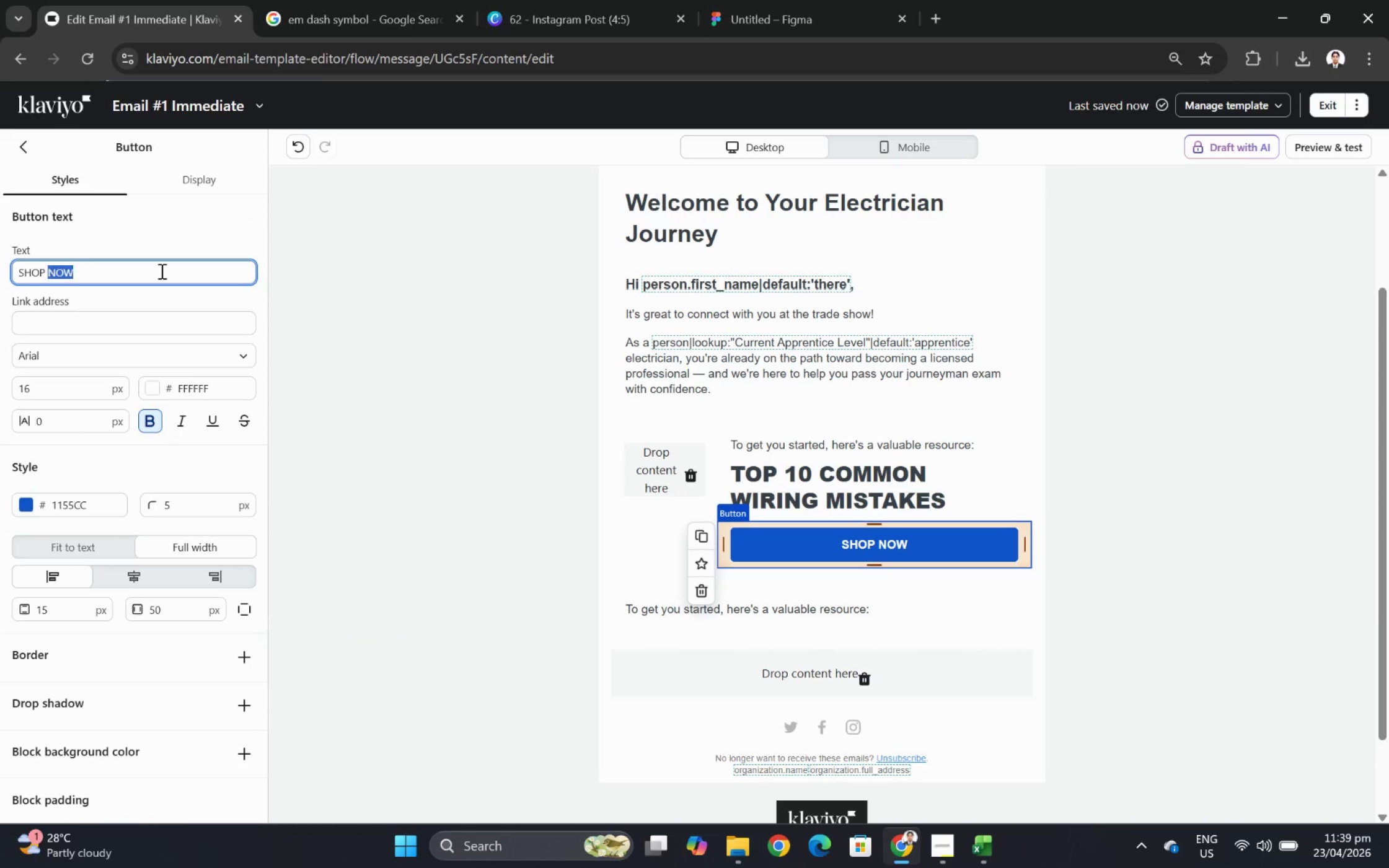 
triple_click([161, 271])
 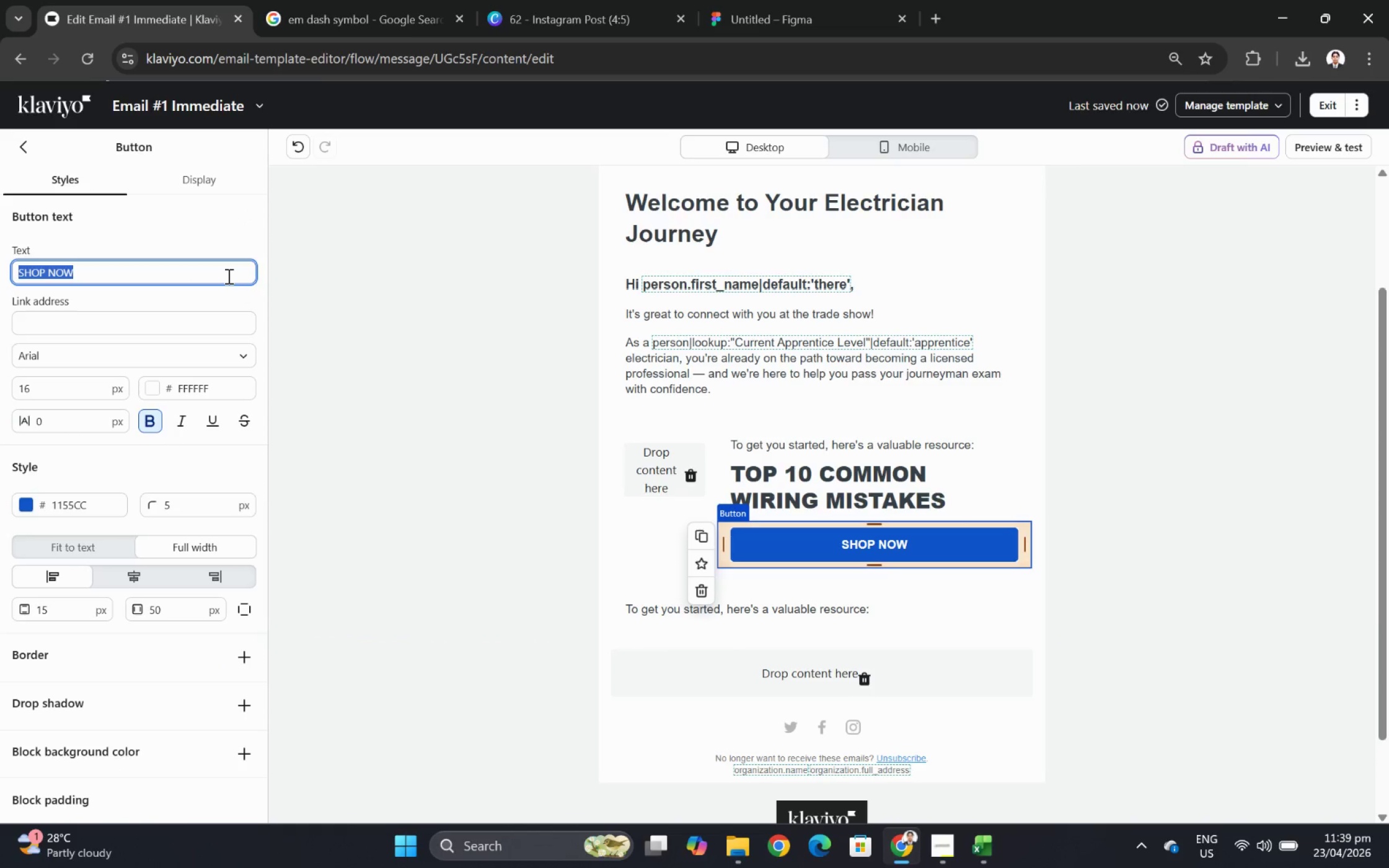 
type(dow)
key(Backspace)
key(Backspace)
key(Backspace)
type(DOWNLOAD A)
key(Backspace)
type(YOUR GUIO)
key(Backspace)
type(DE)
 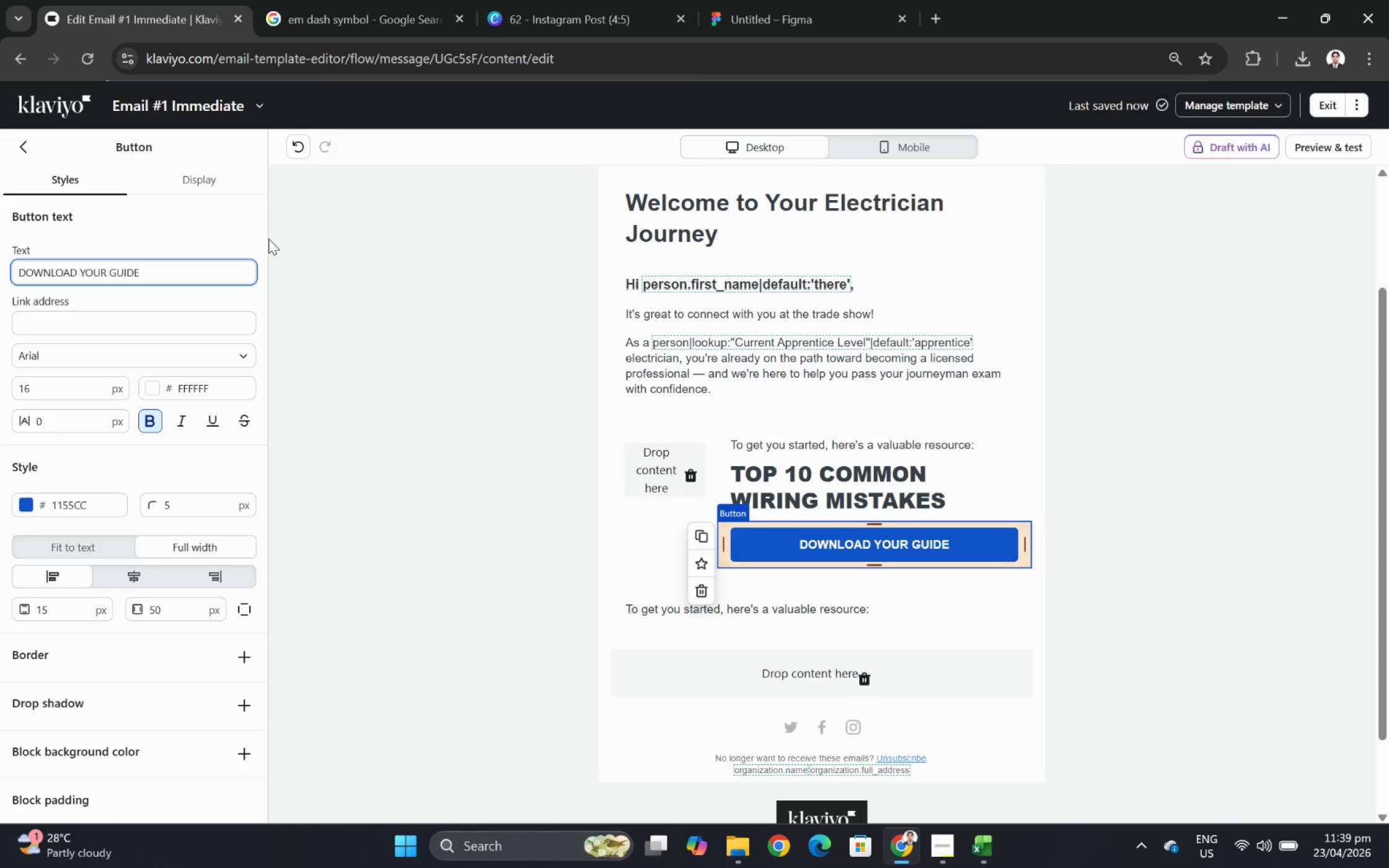 
wait(5.41)
 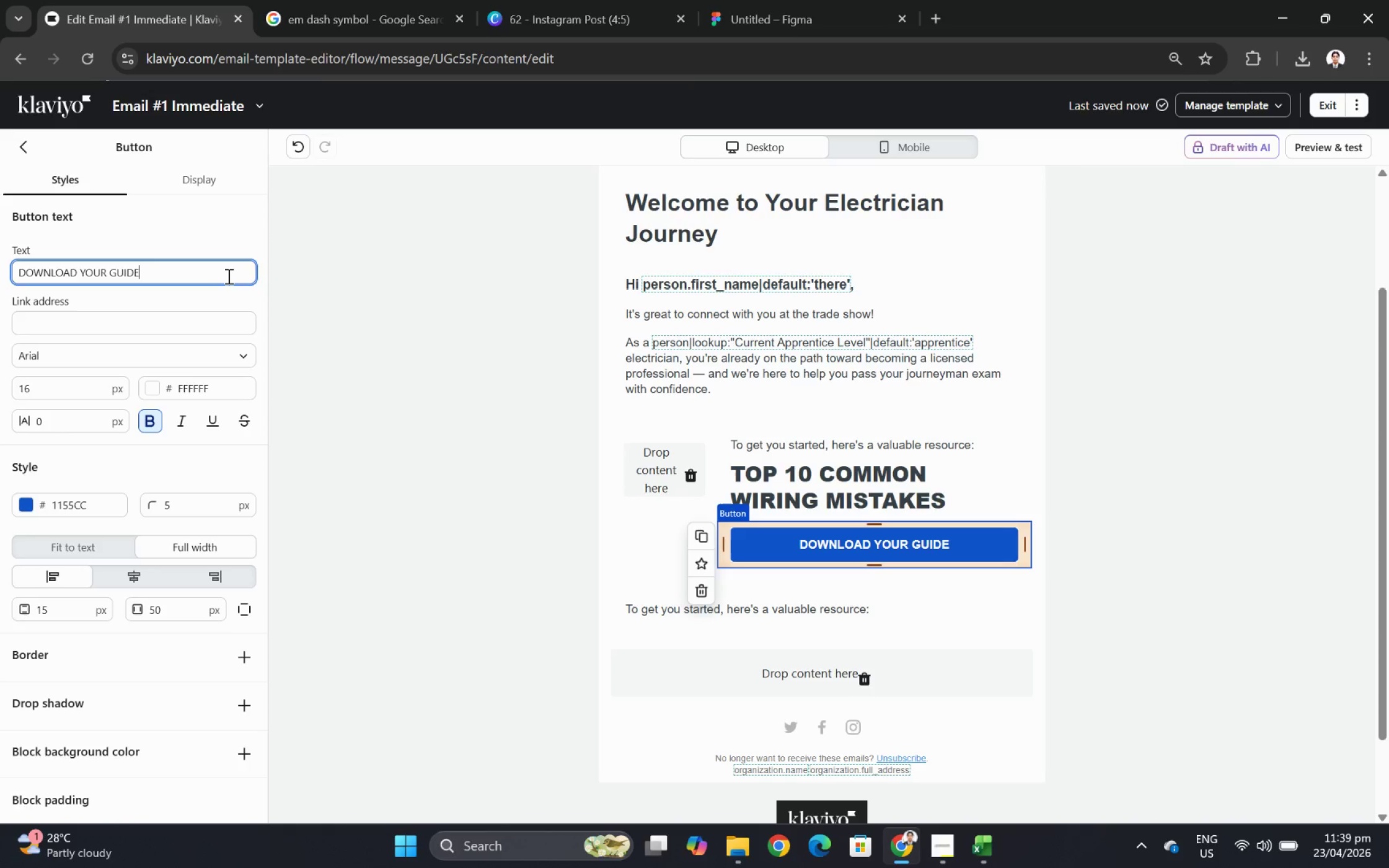 
left_click([1186, 396])
 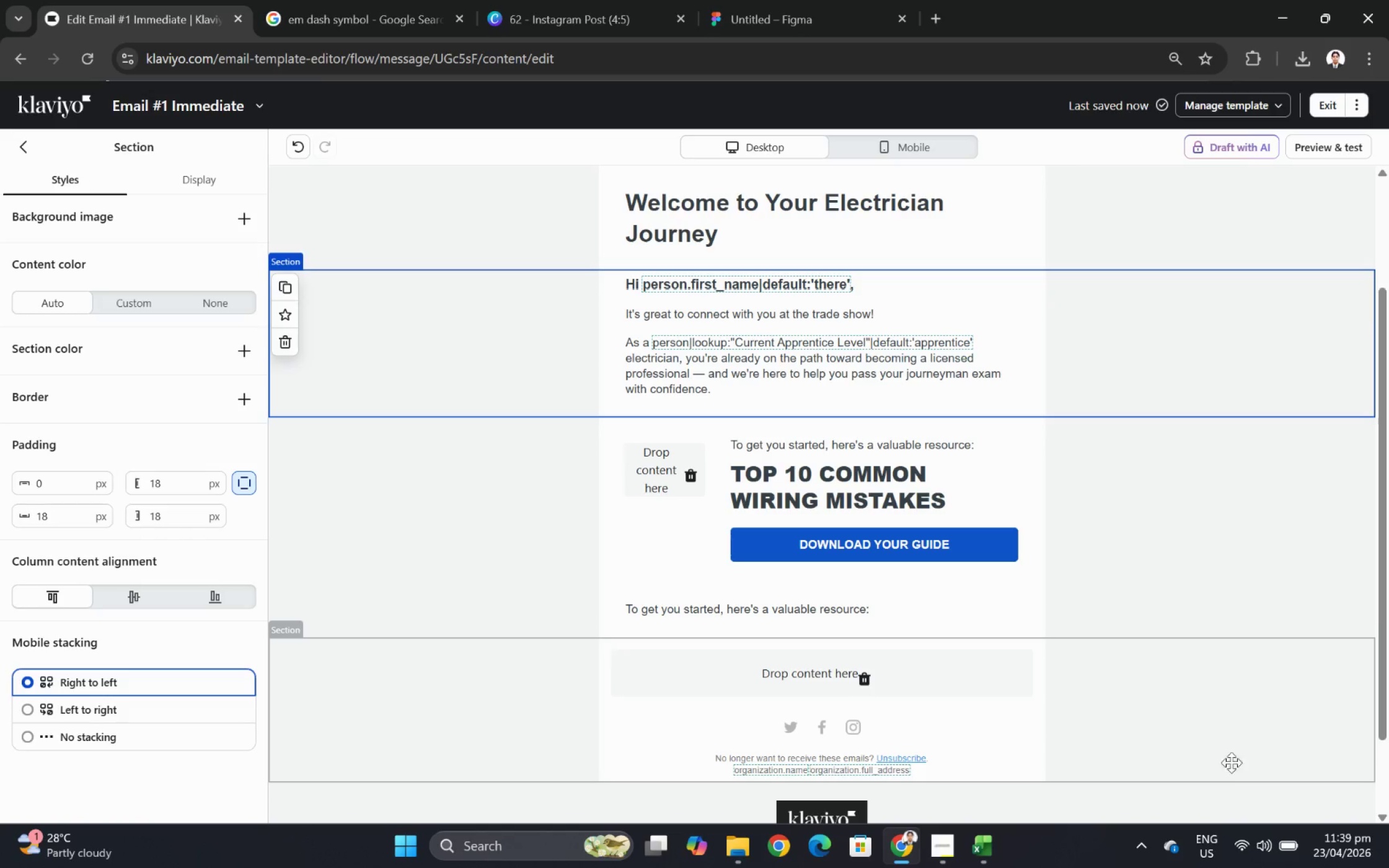 
scroll: coordinate [1199, 638], scroll_direction: up, amount: 2.0
 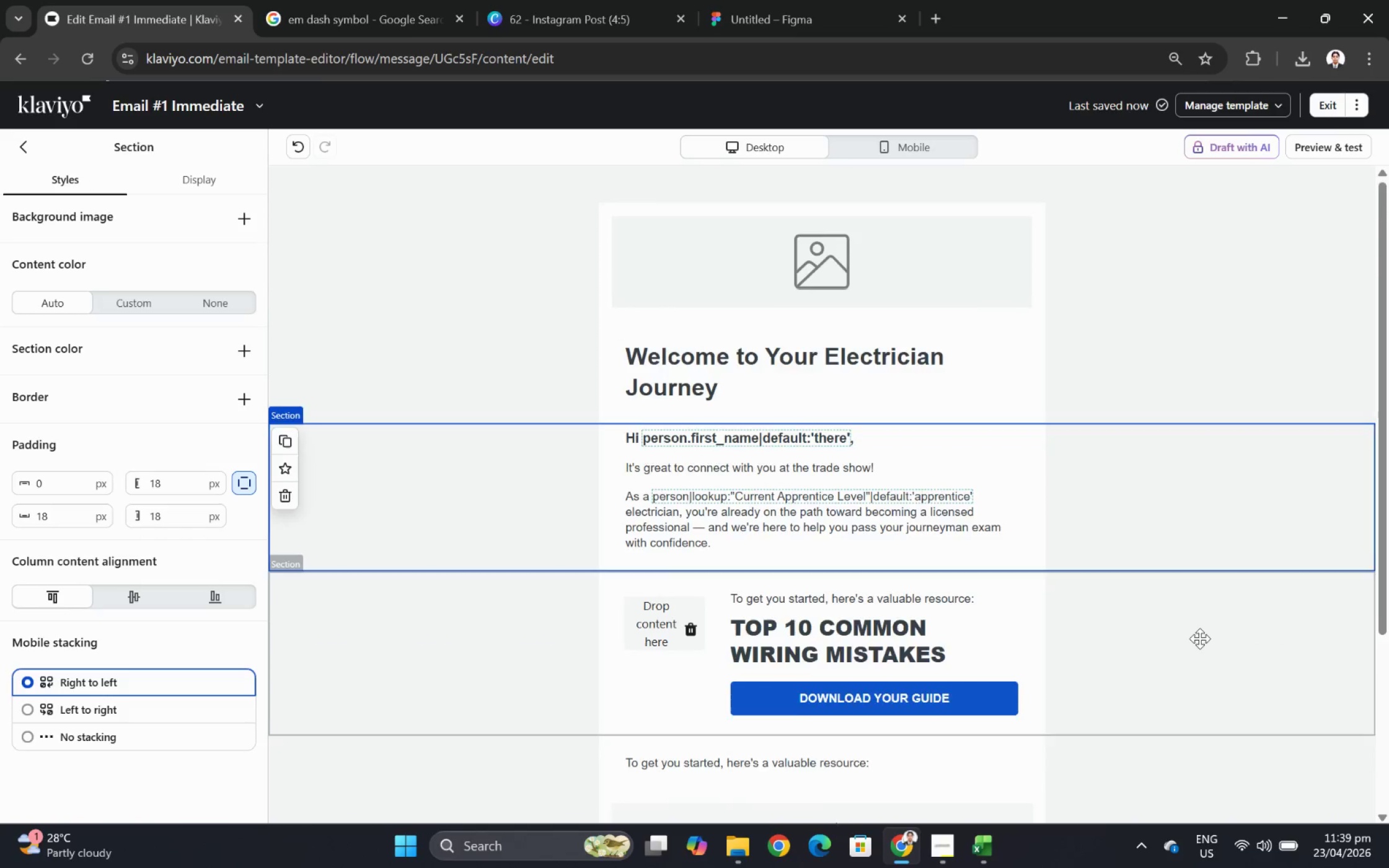 
scroll: coordinate [1199, 638], scroll_direction: down, amount: 2.0
 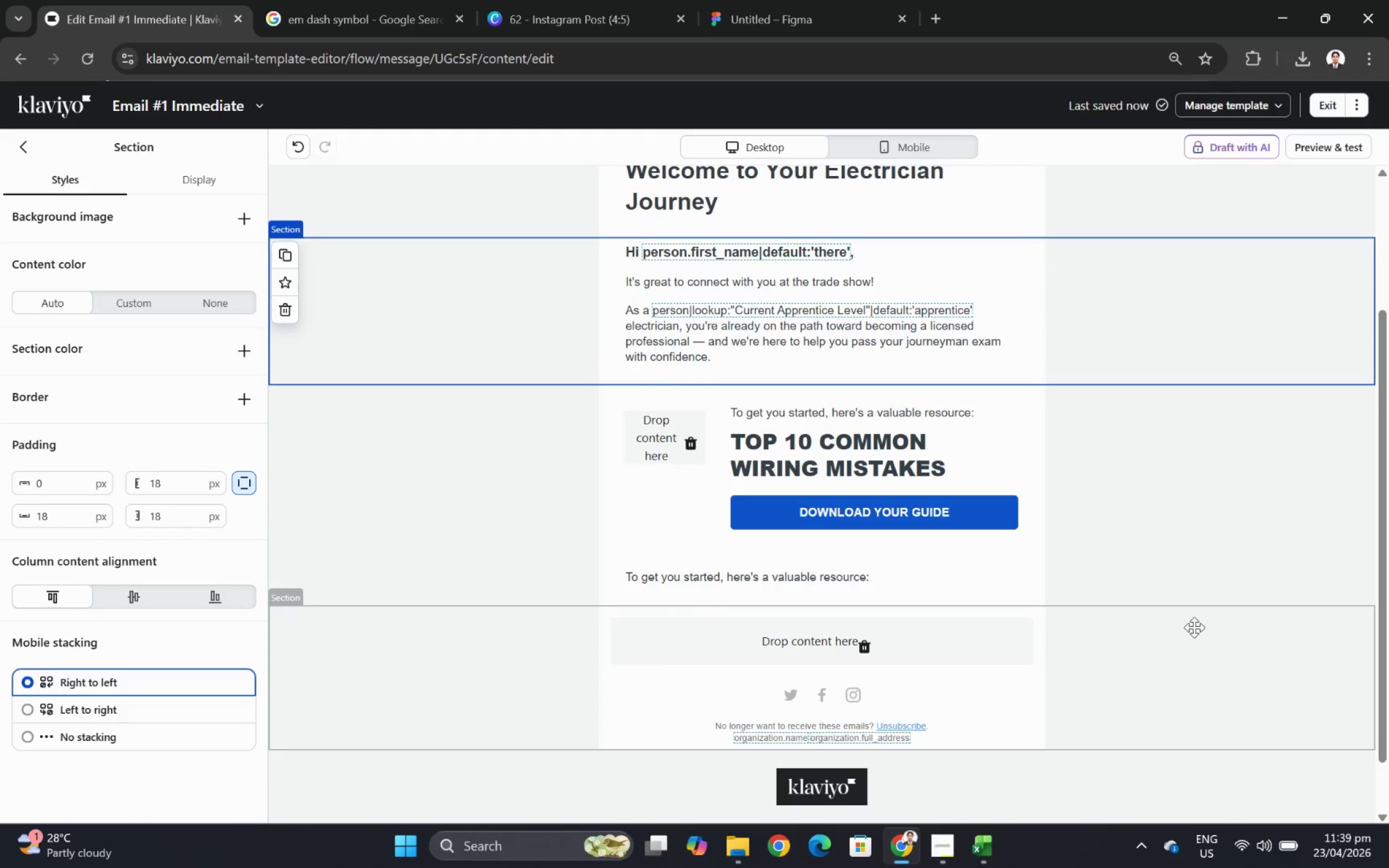 
scroll: coordinate [1193, 626], scroll_direction: up, amount: 2.0
 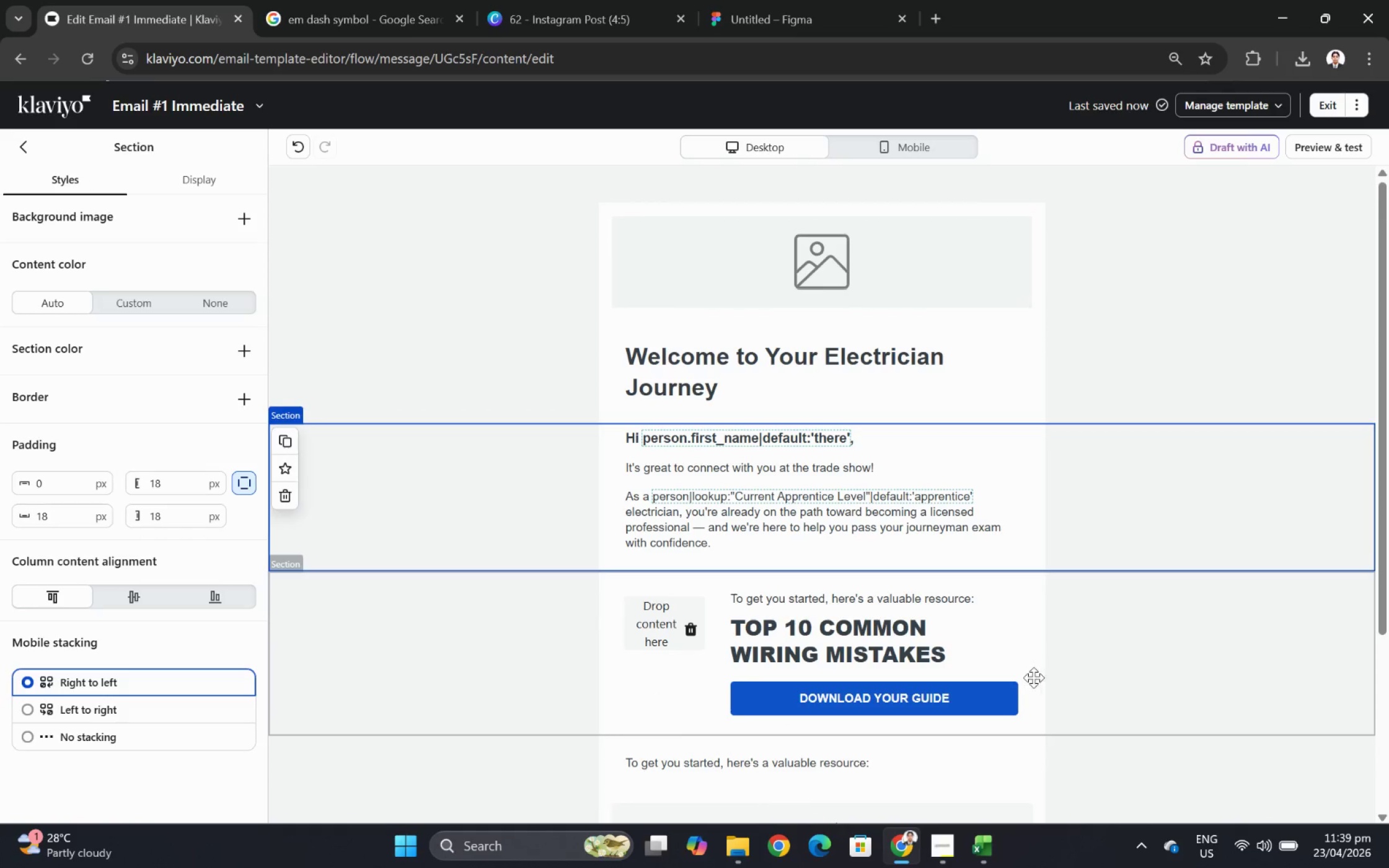 
left_click([1025, 690])
 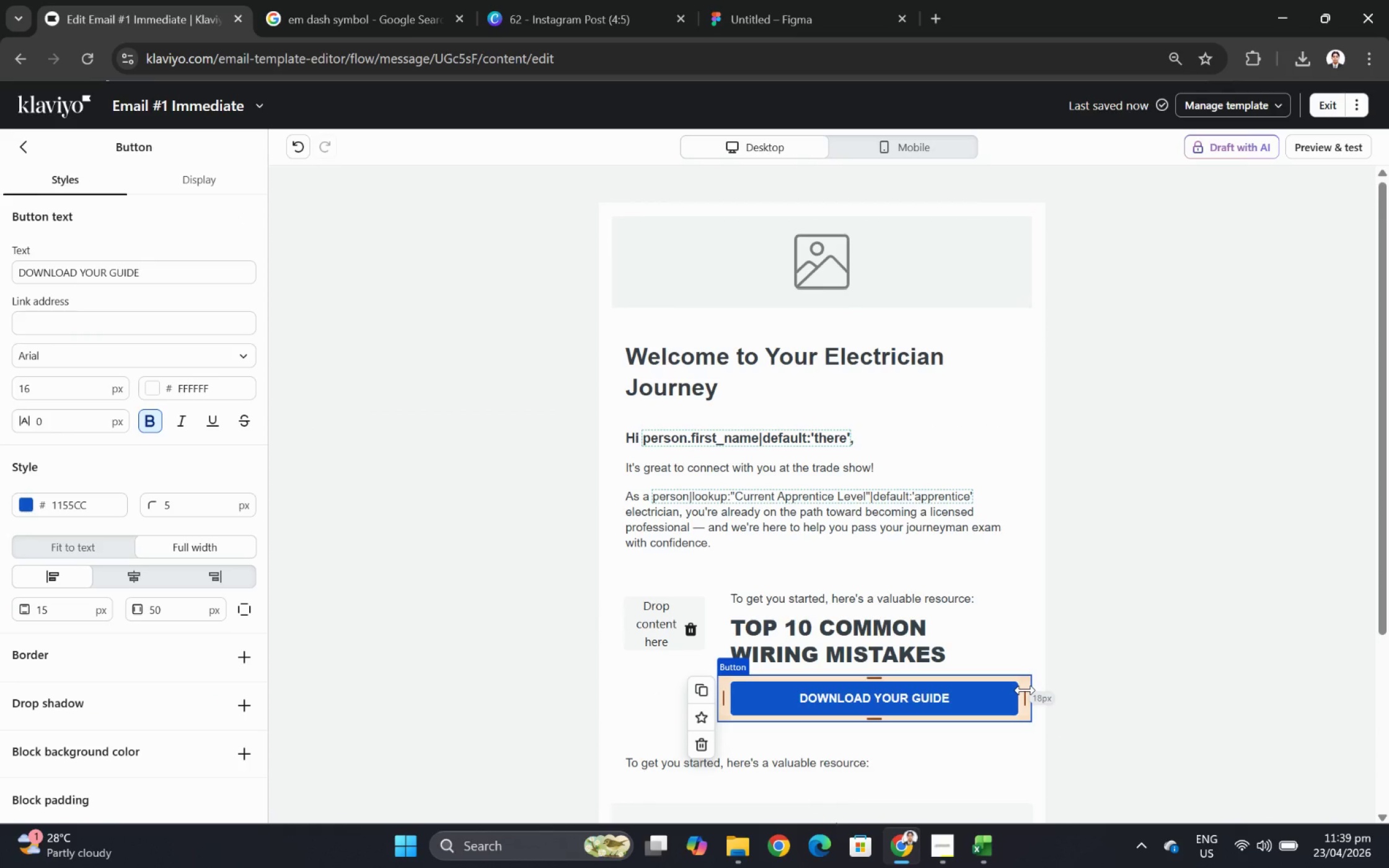 
scroll: coordinate [1105, 545], scroll_direction: down, amount: 2.0
 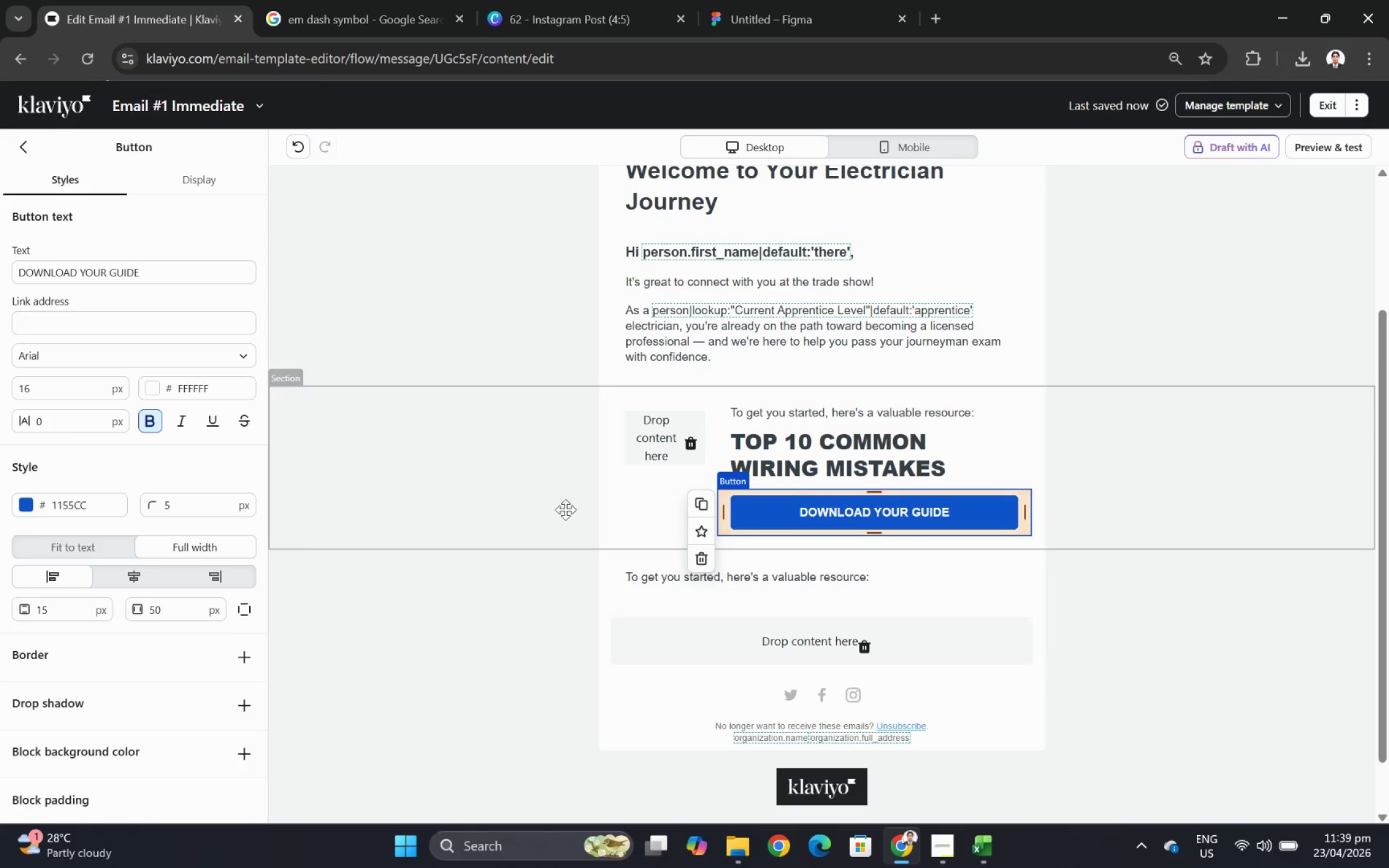 
left_click([1152, 597])
 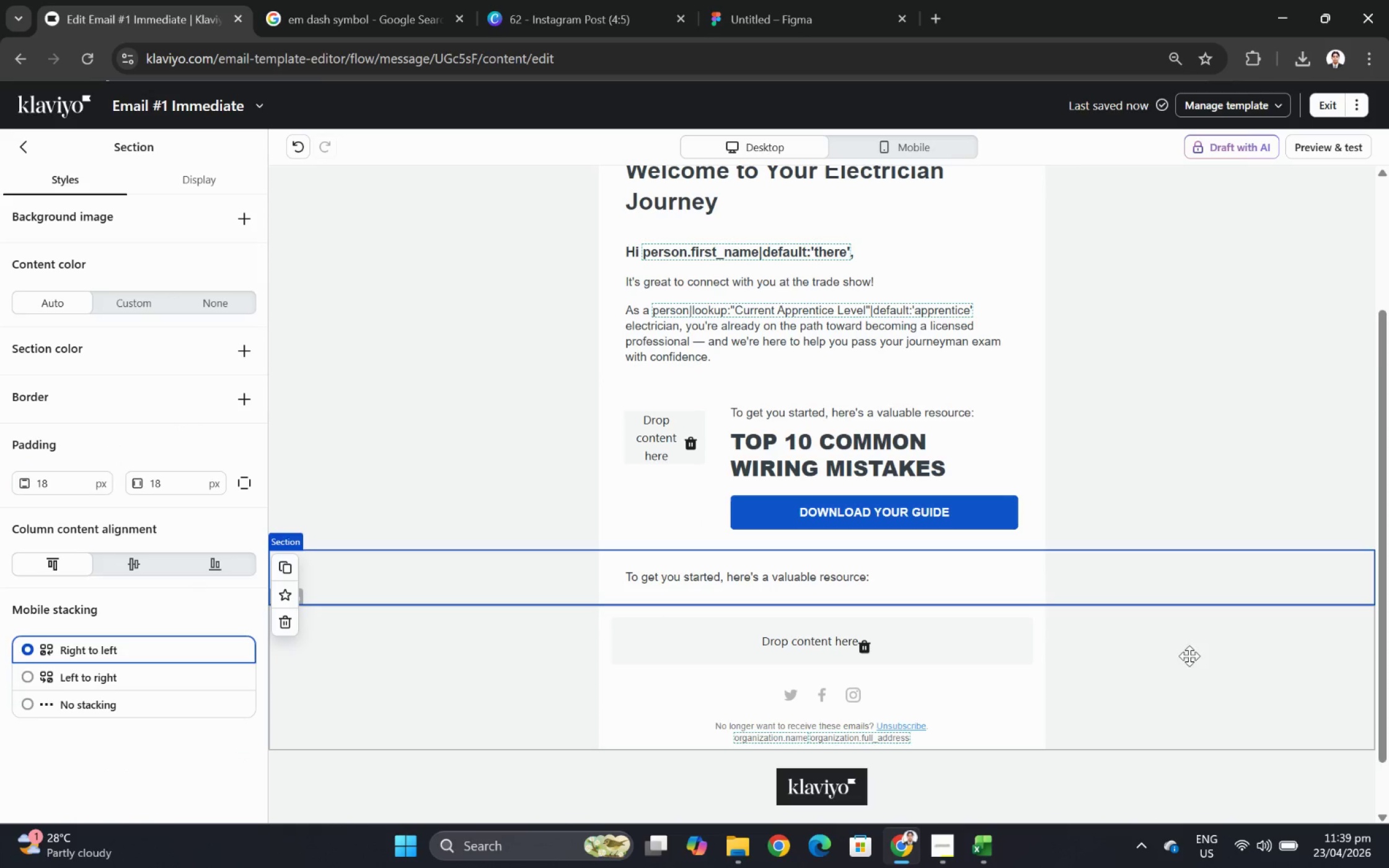 
scroll: coordinate [1205, 591], scroll_direction: up, amount: 2.0
 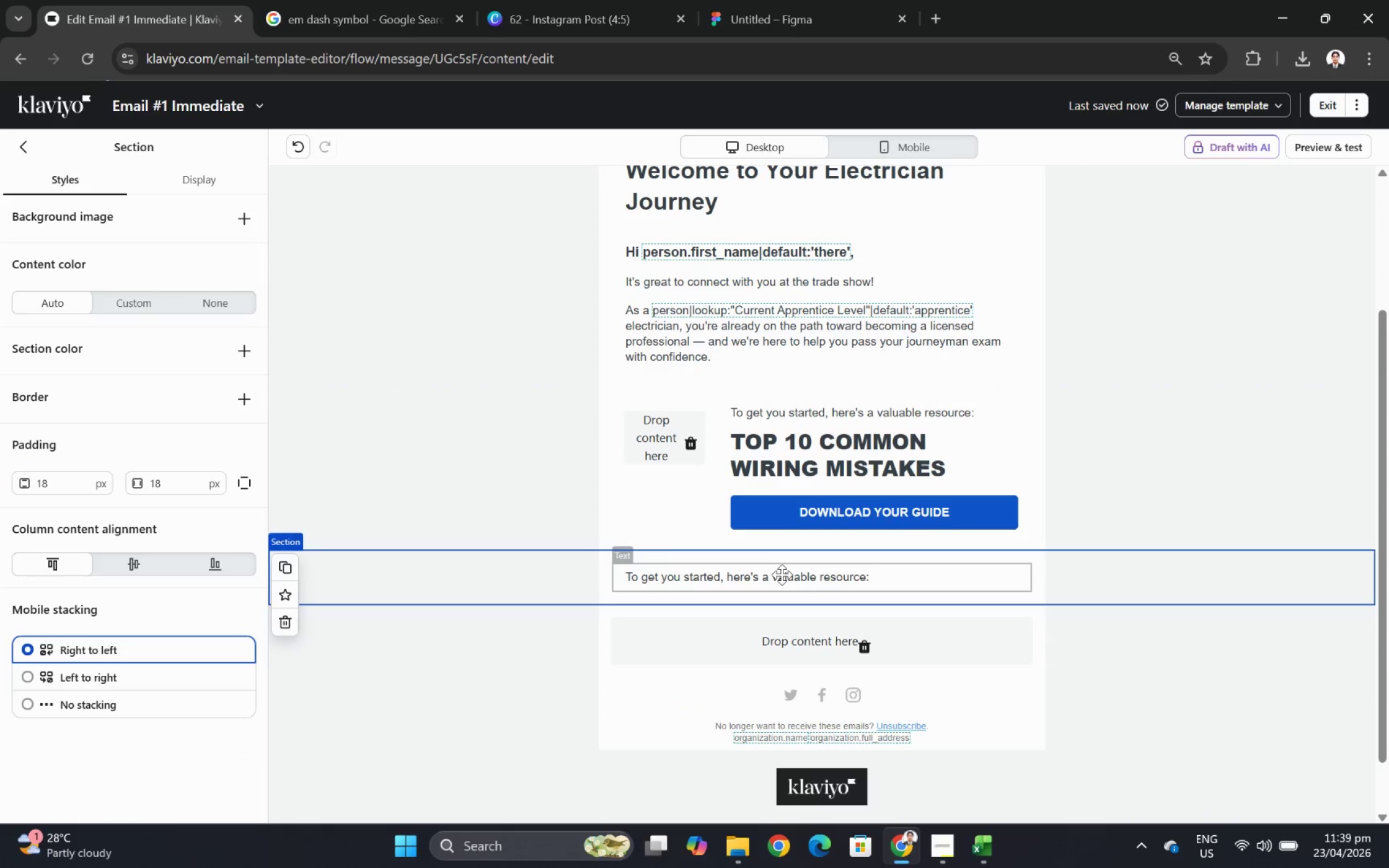 
double_click([782, 574])
 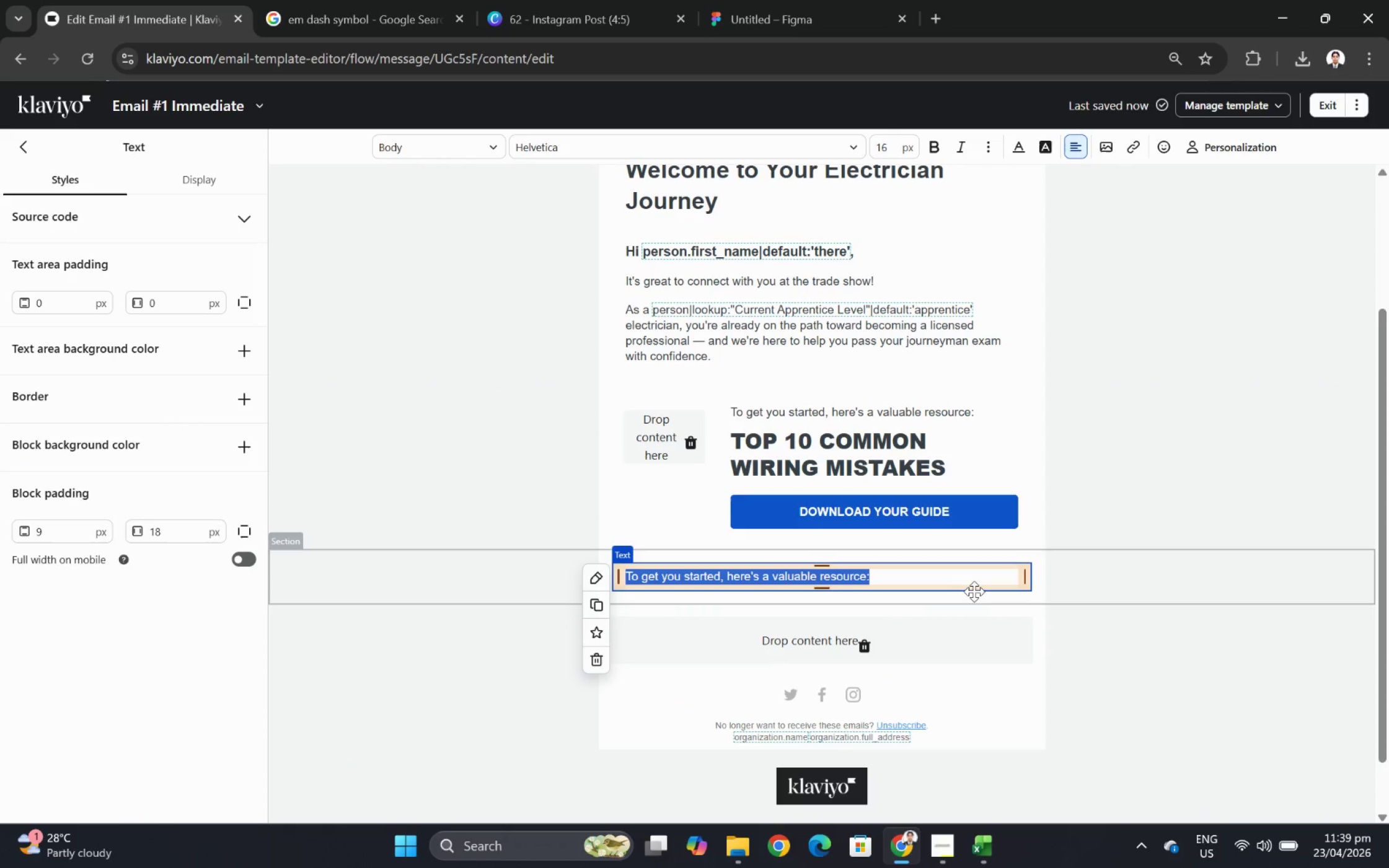 
scroll: coordinate [973, 591], scroll_direction: up, amount: 1.0
 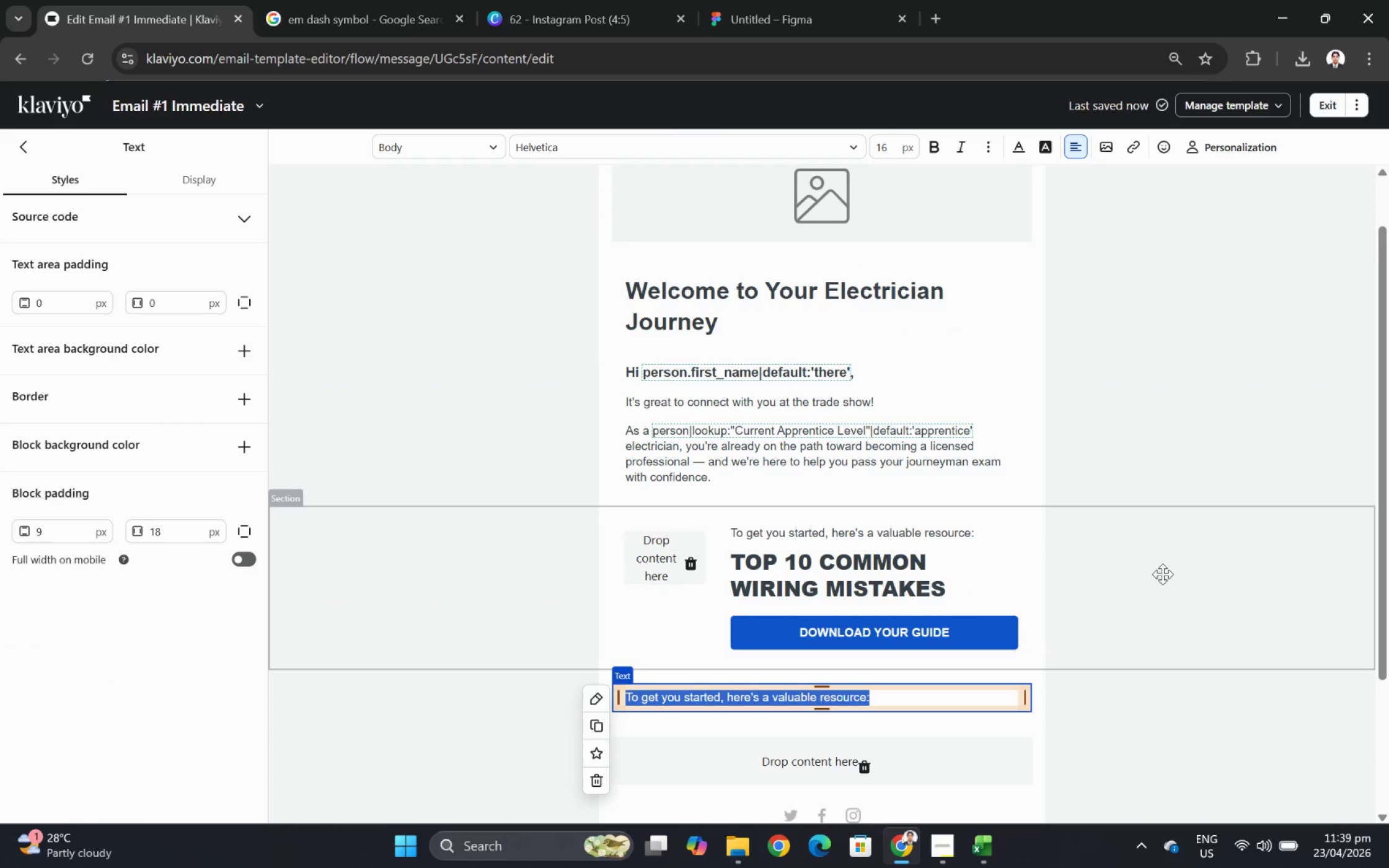 
left_click([943, 844])